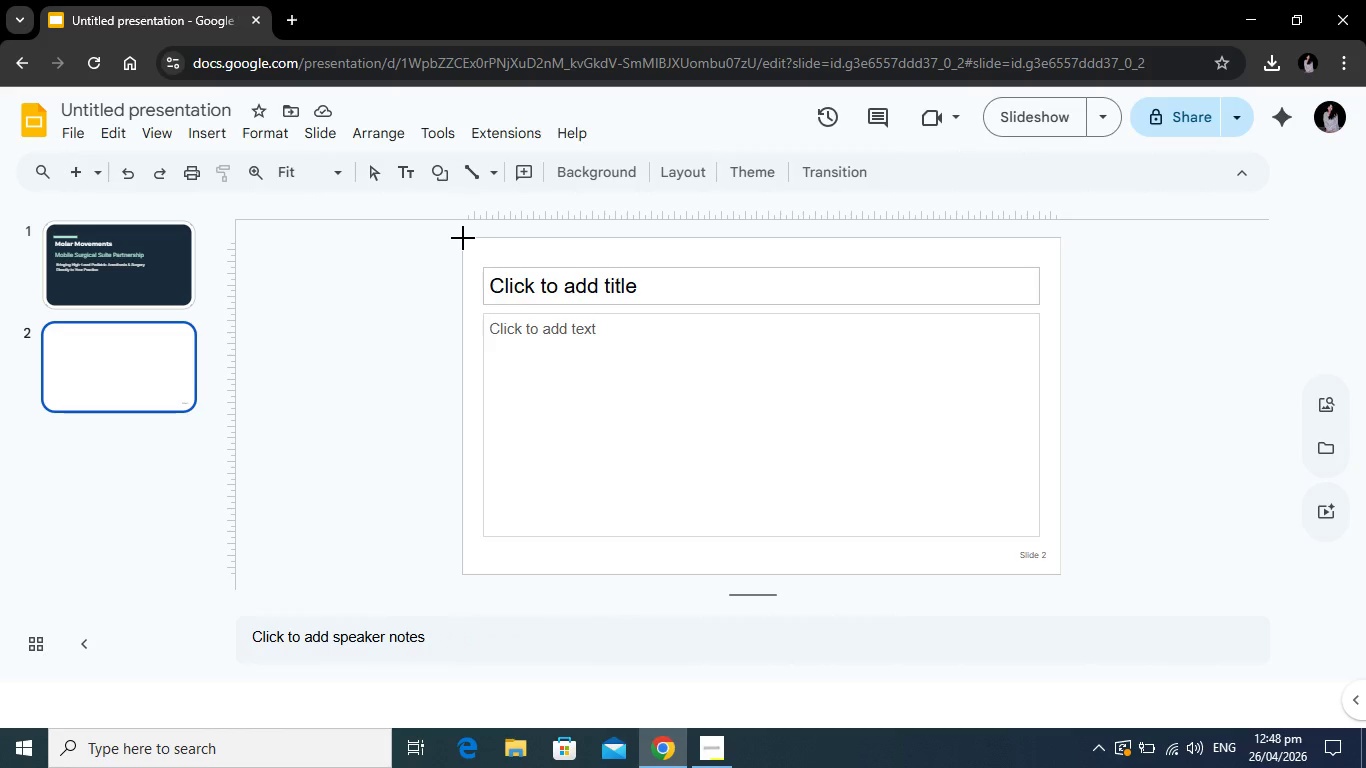 
left_click_drag(start_coordinate=[463, 238], to_coordinate=[1059, 249])
 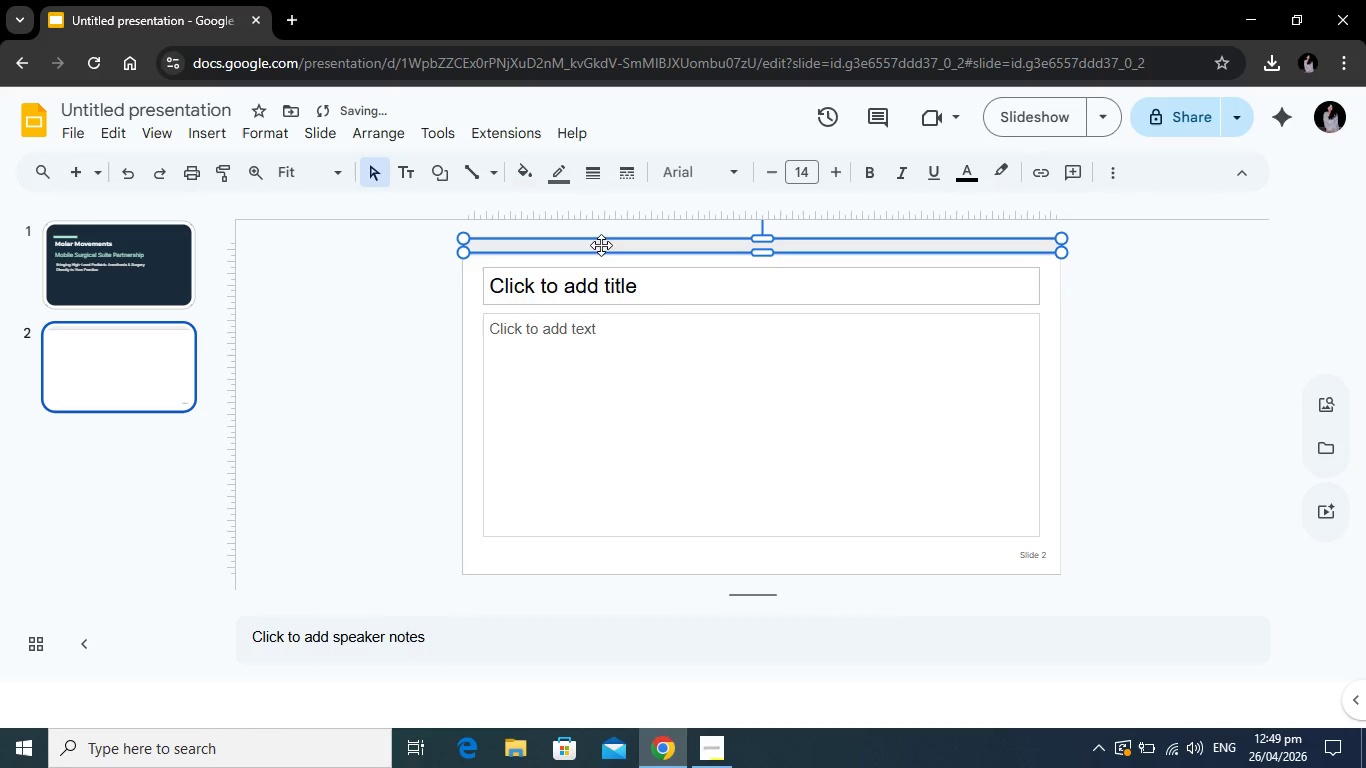 
left_click([554, 167])
 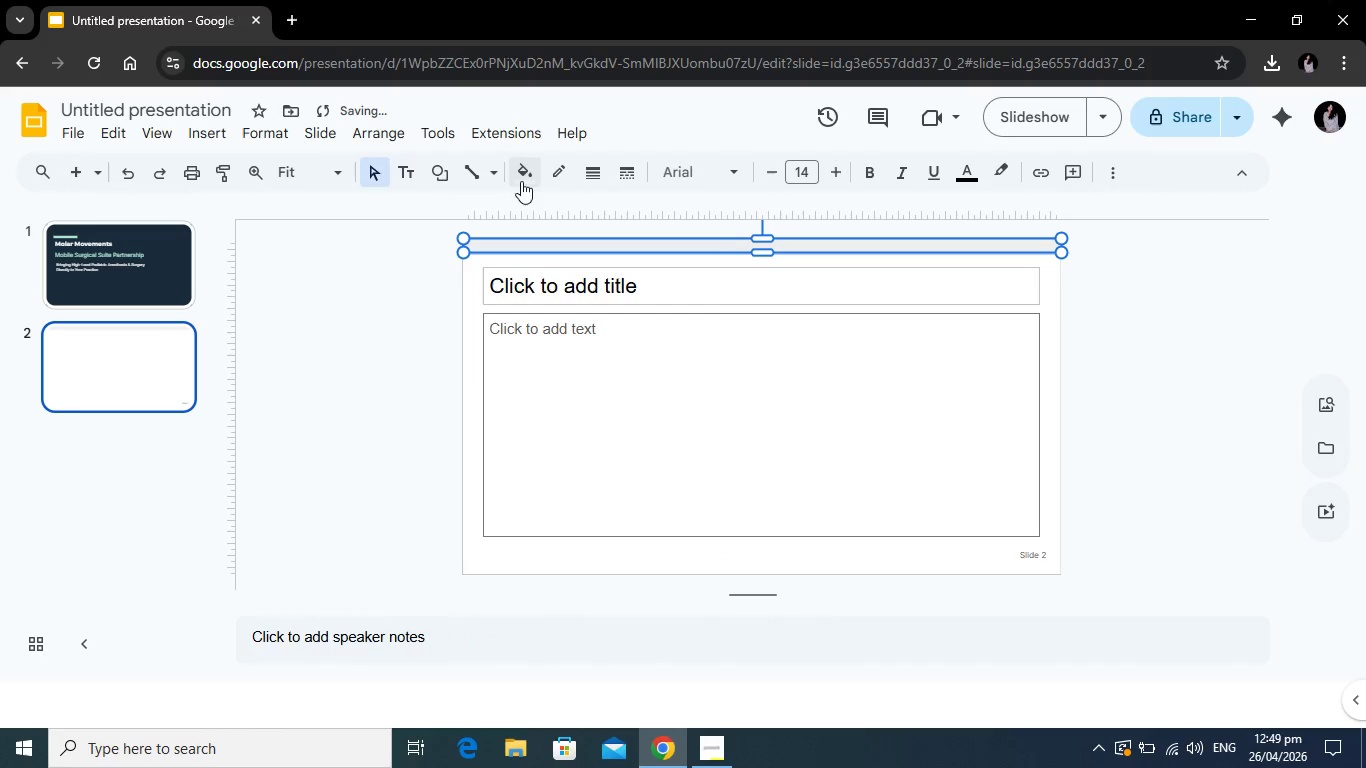 
left_click([521, 173])
 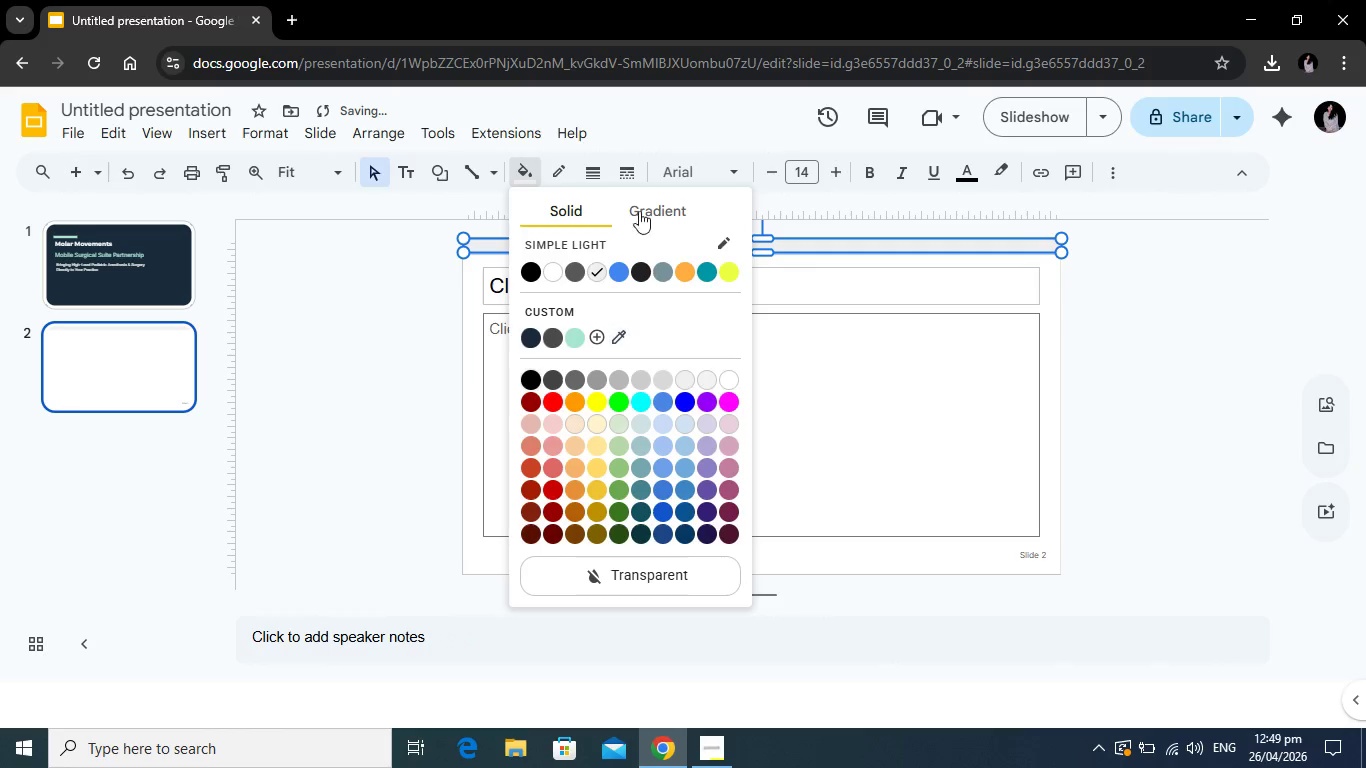 
left_click([641, 210])
 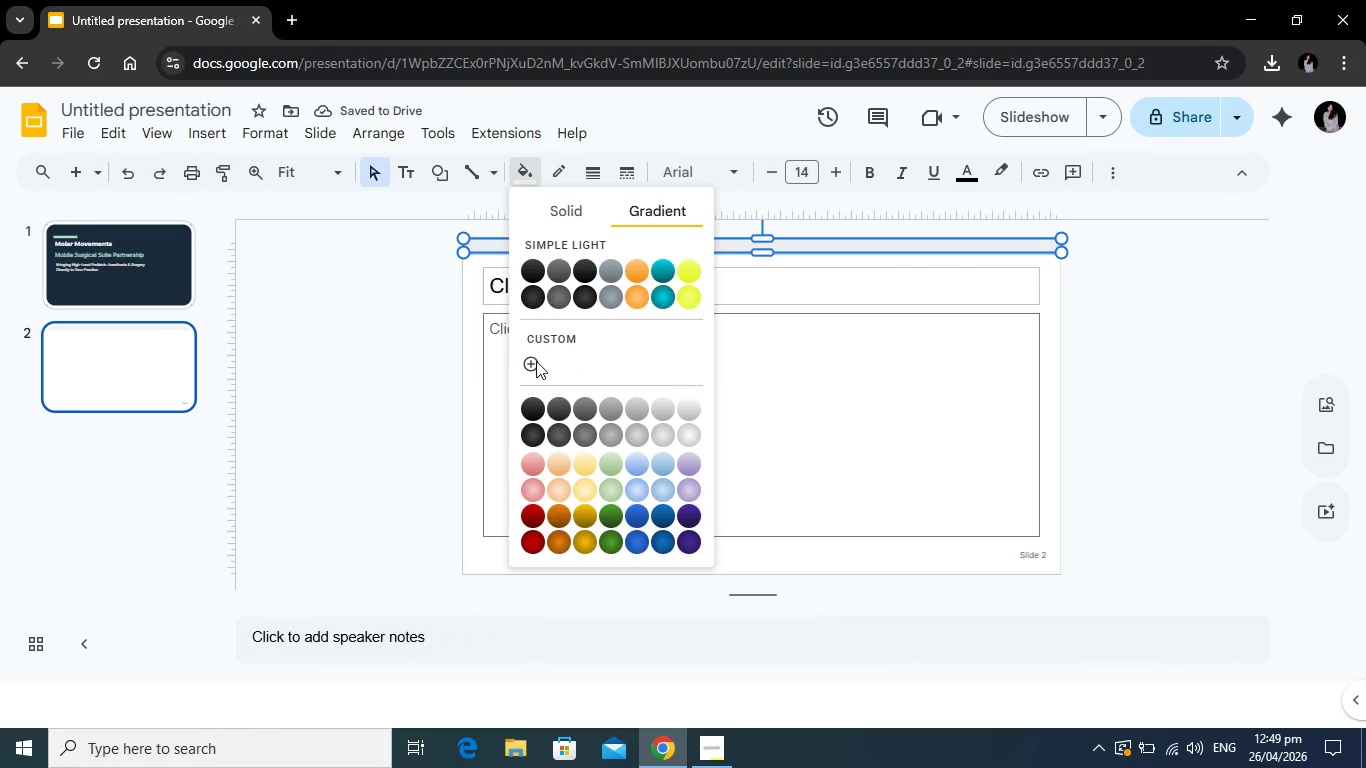 
left_click([529, 361])
 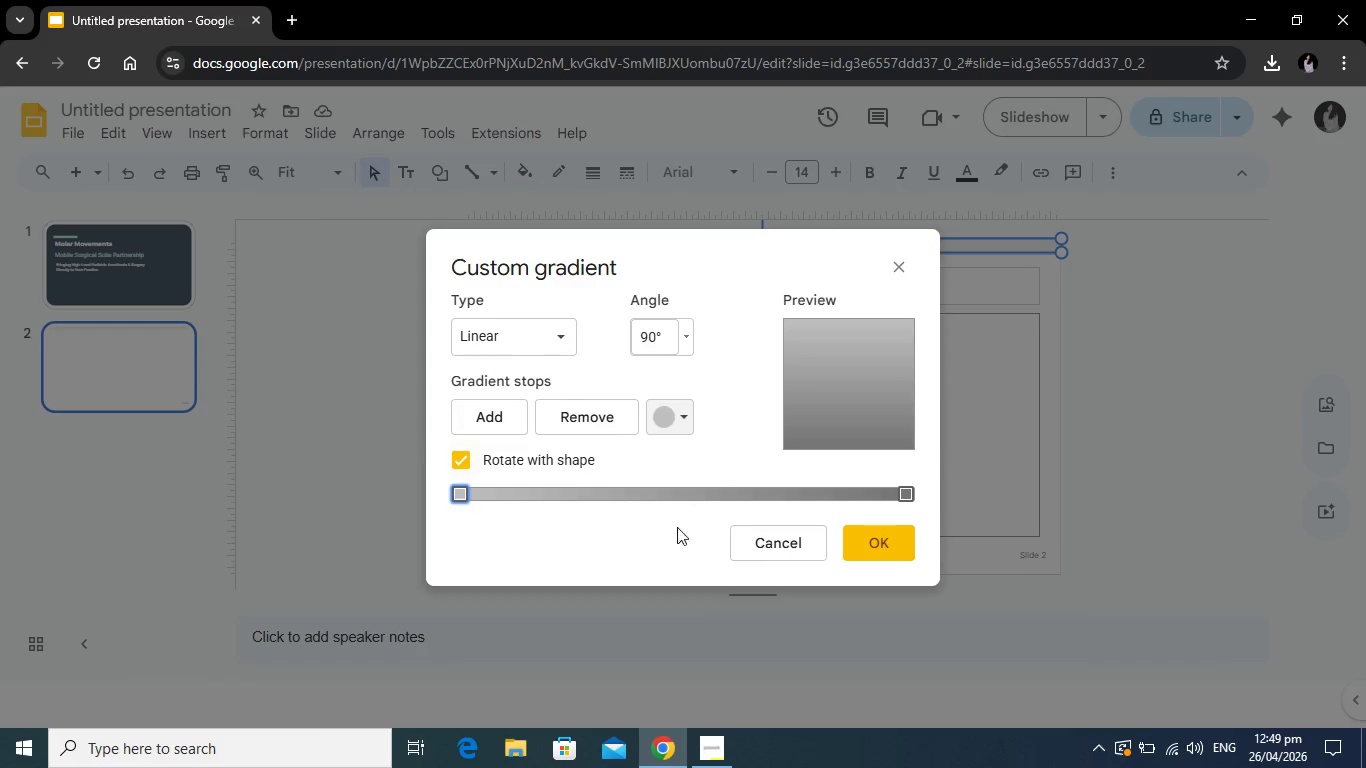 
wait(13.58)
 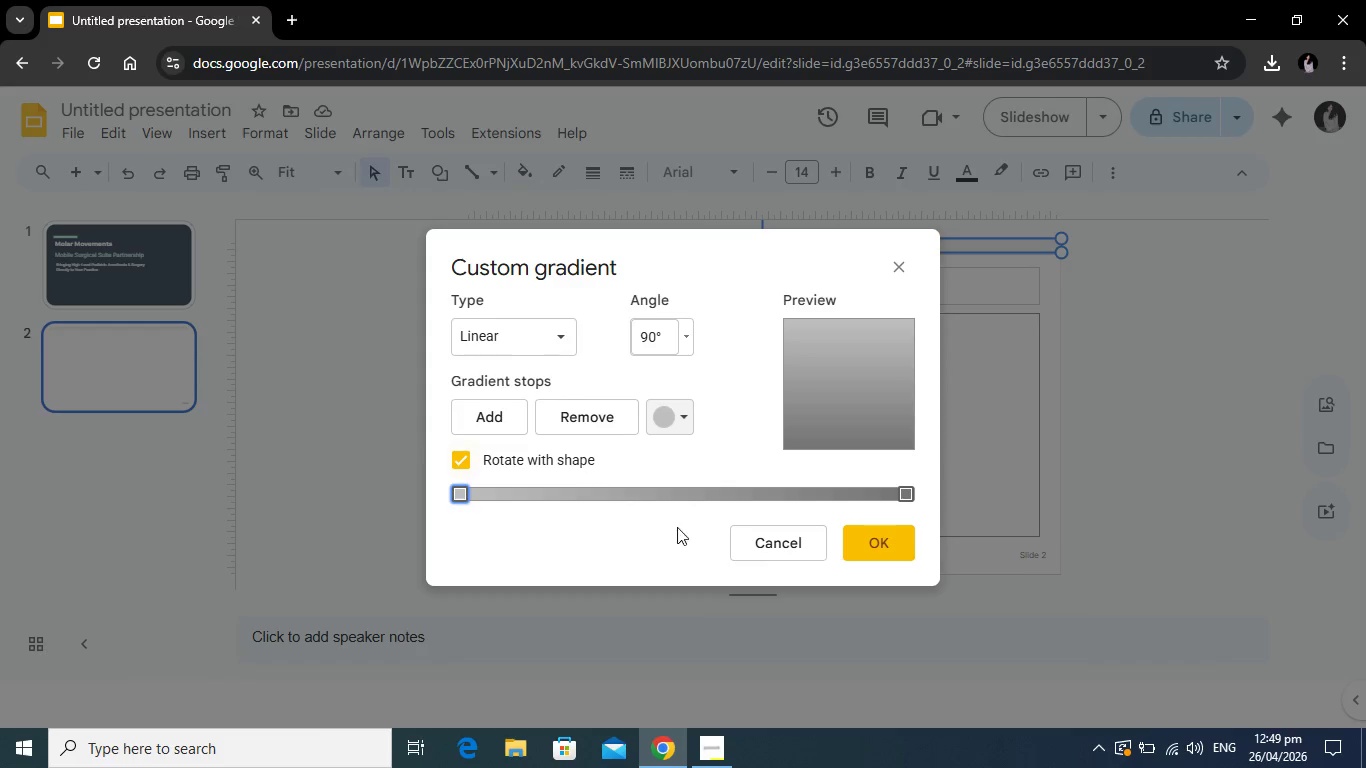 
left_click([686, 417])
 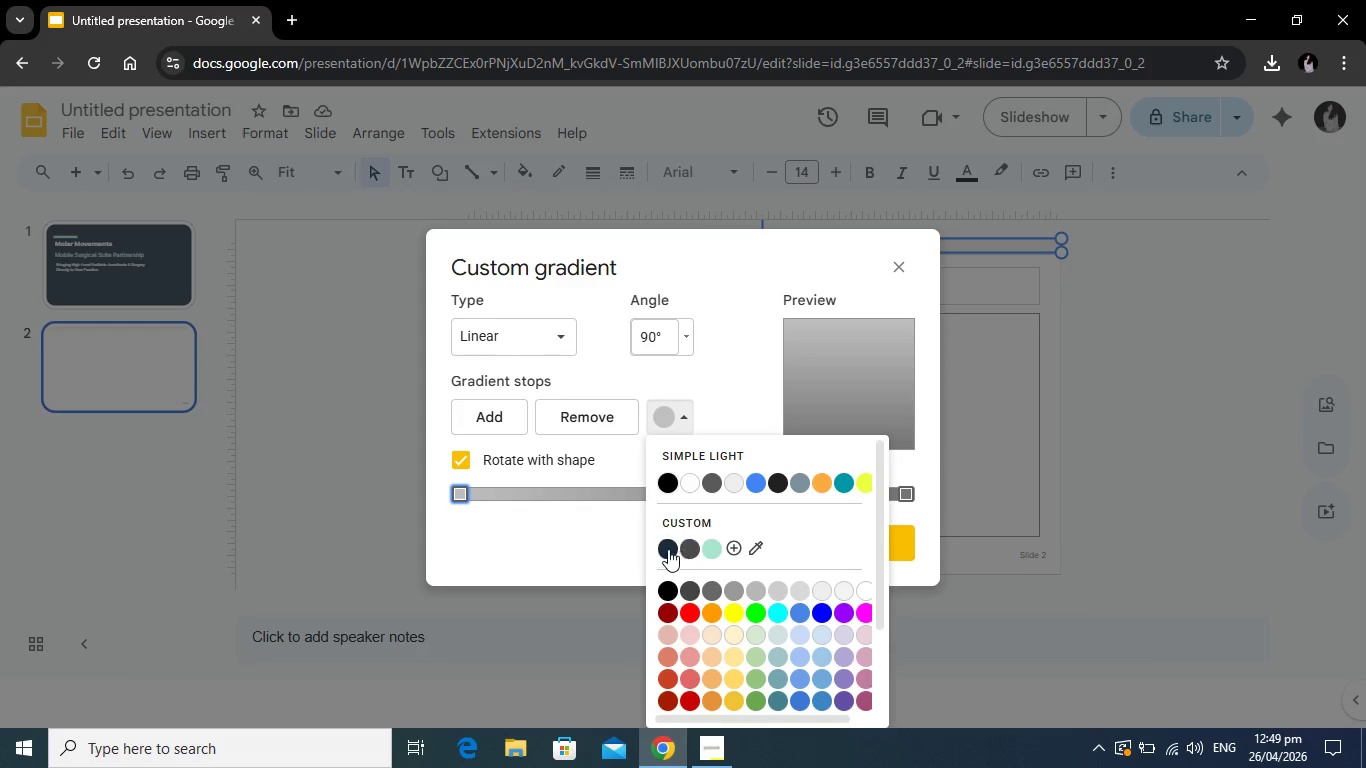 
left_click([667, 548])
 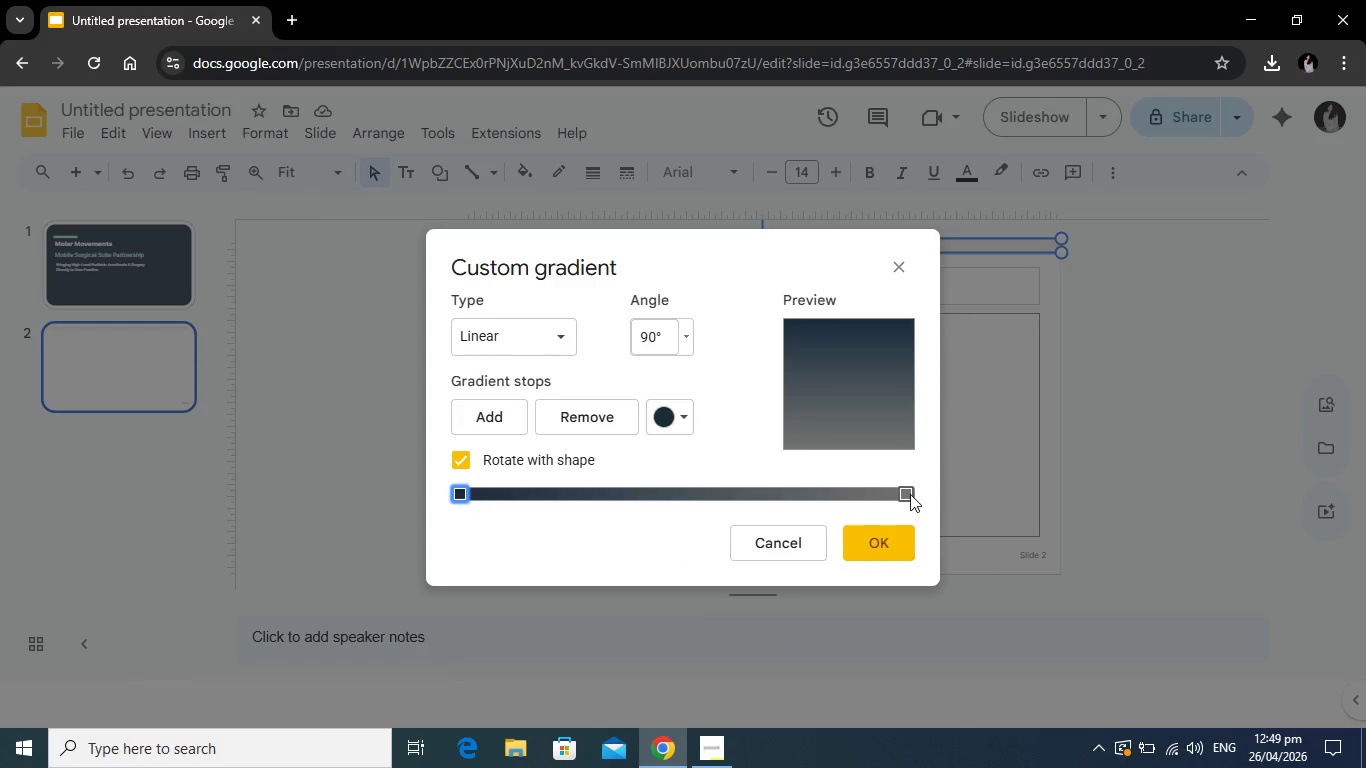 
left_click([910, 494])
 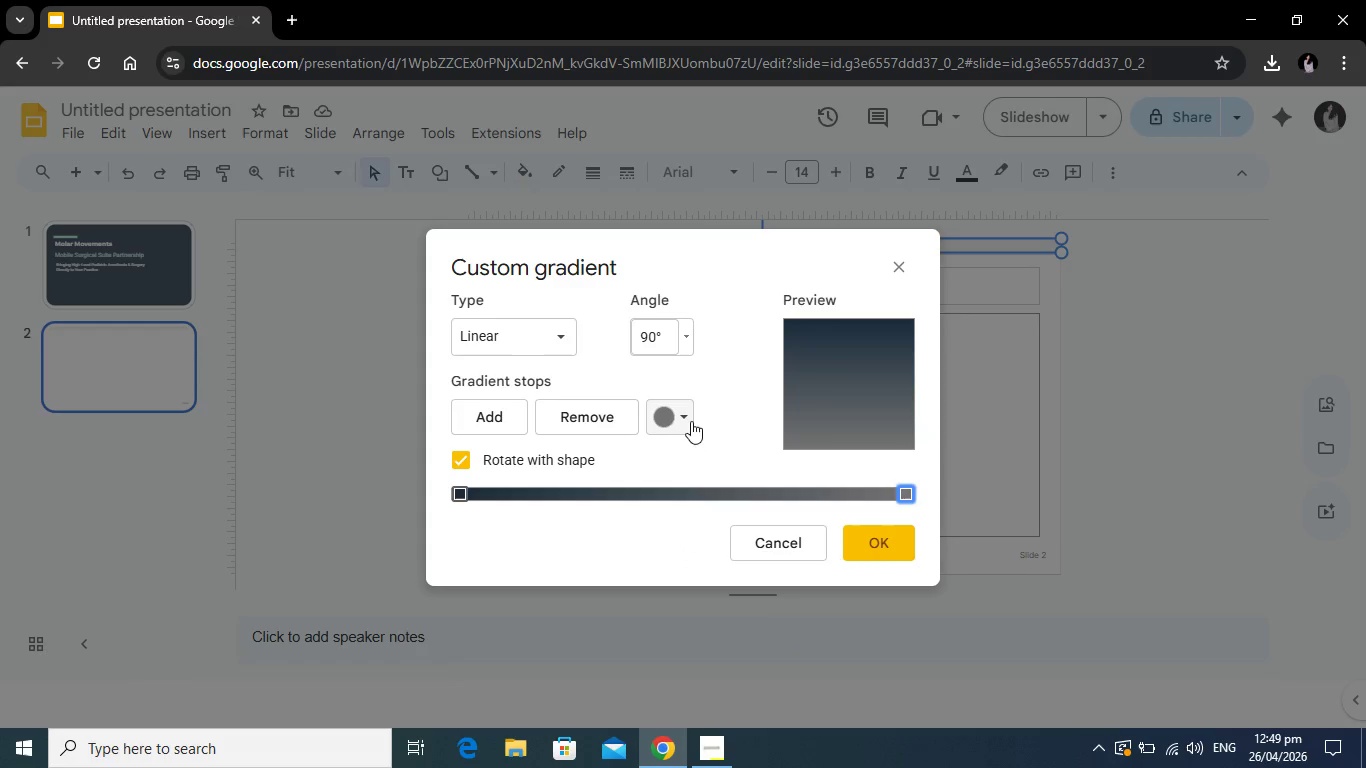 
left_click([680, 418])
 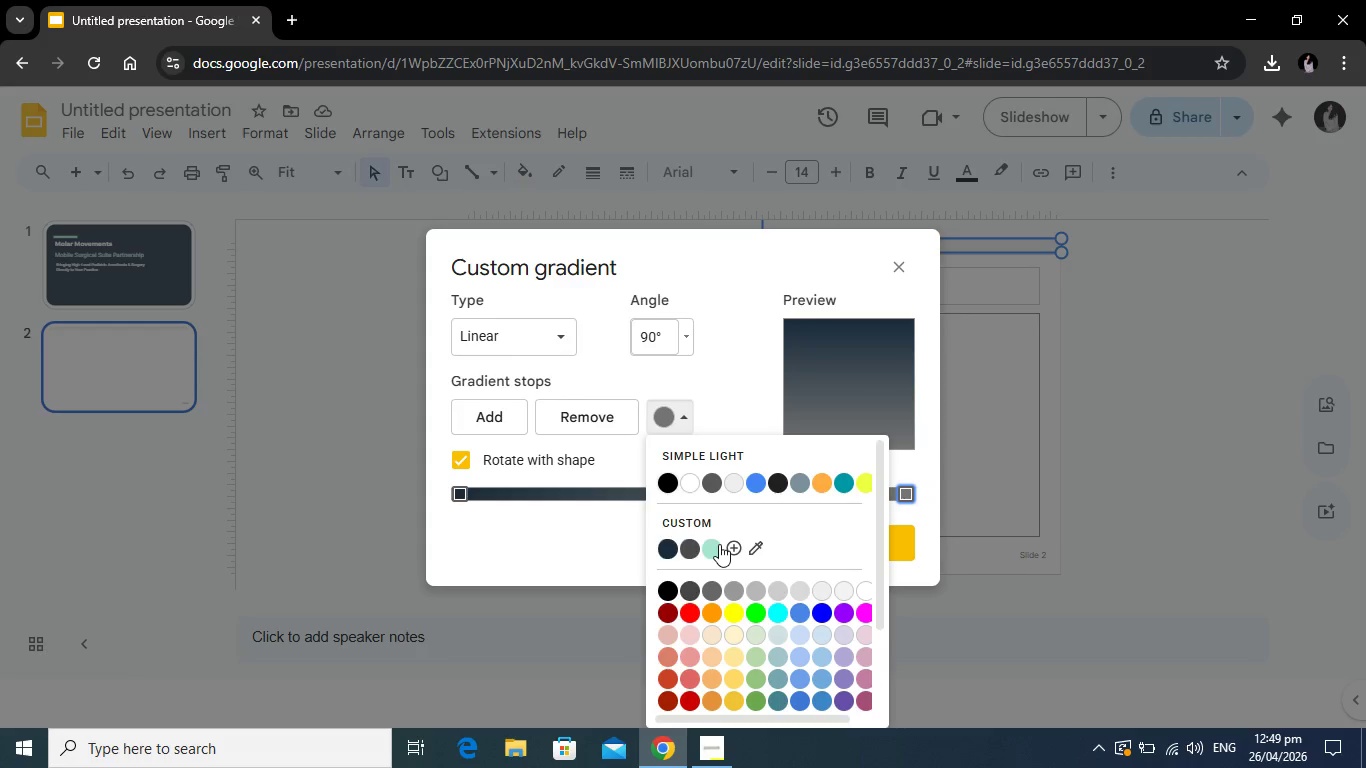 
left_click([719, 544])
 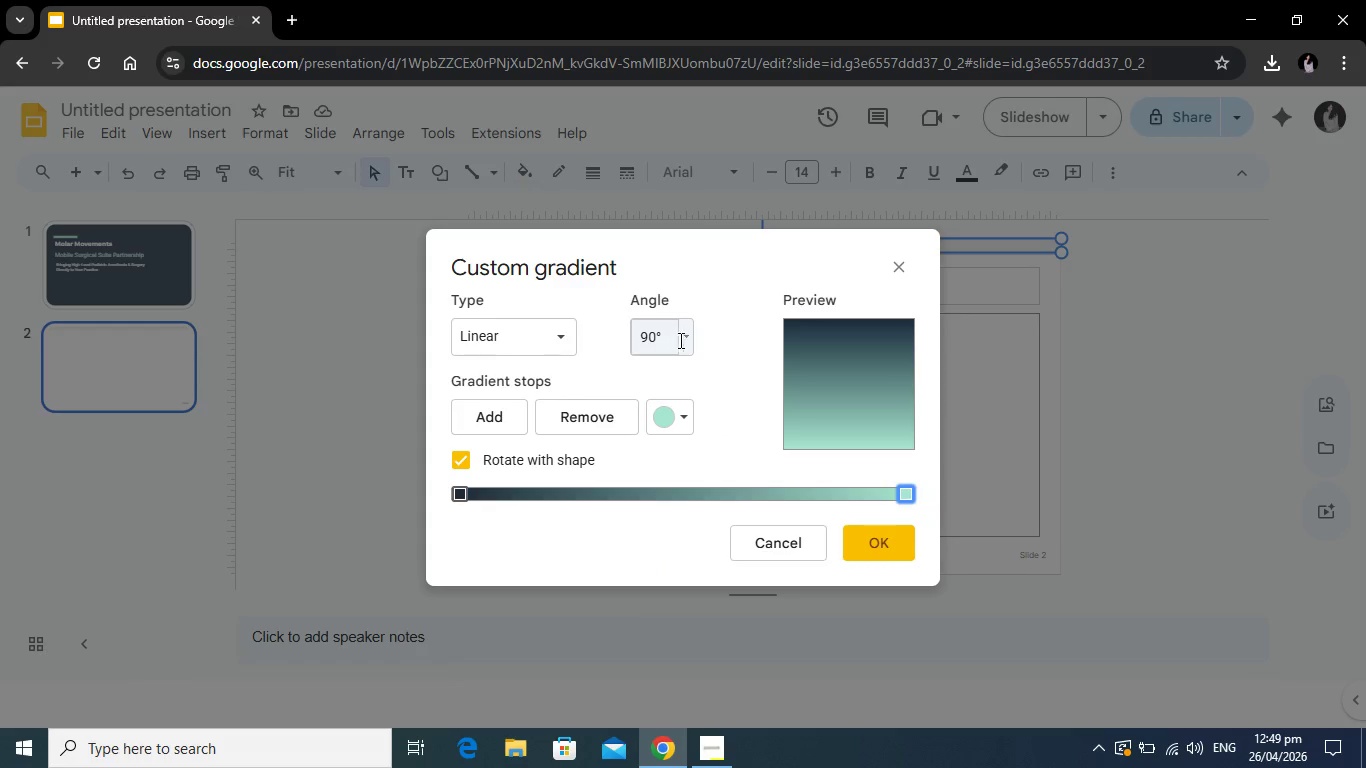 
left_click([683, 336])
 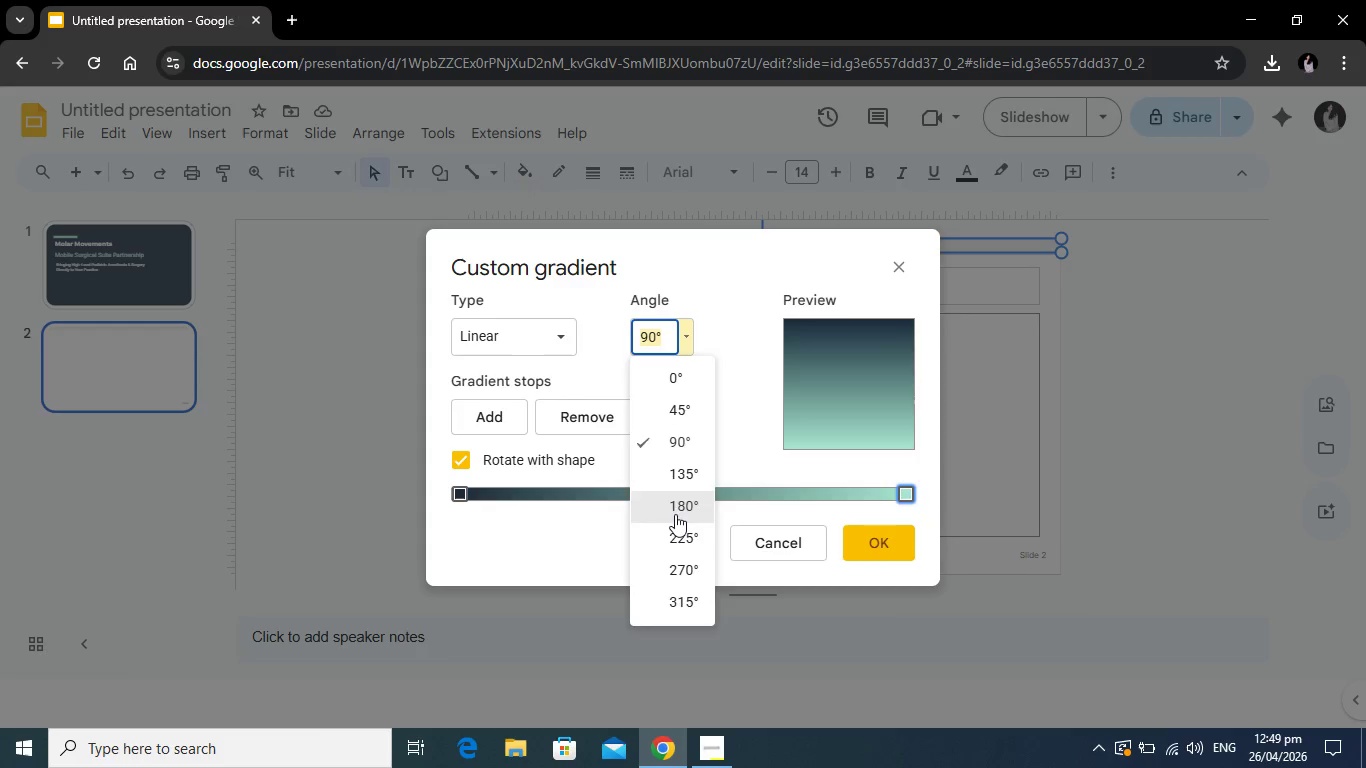 
left_click([674, 514])
 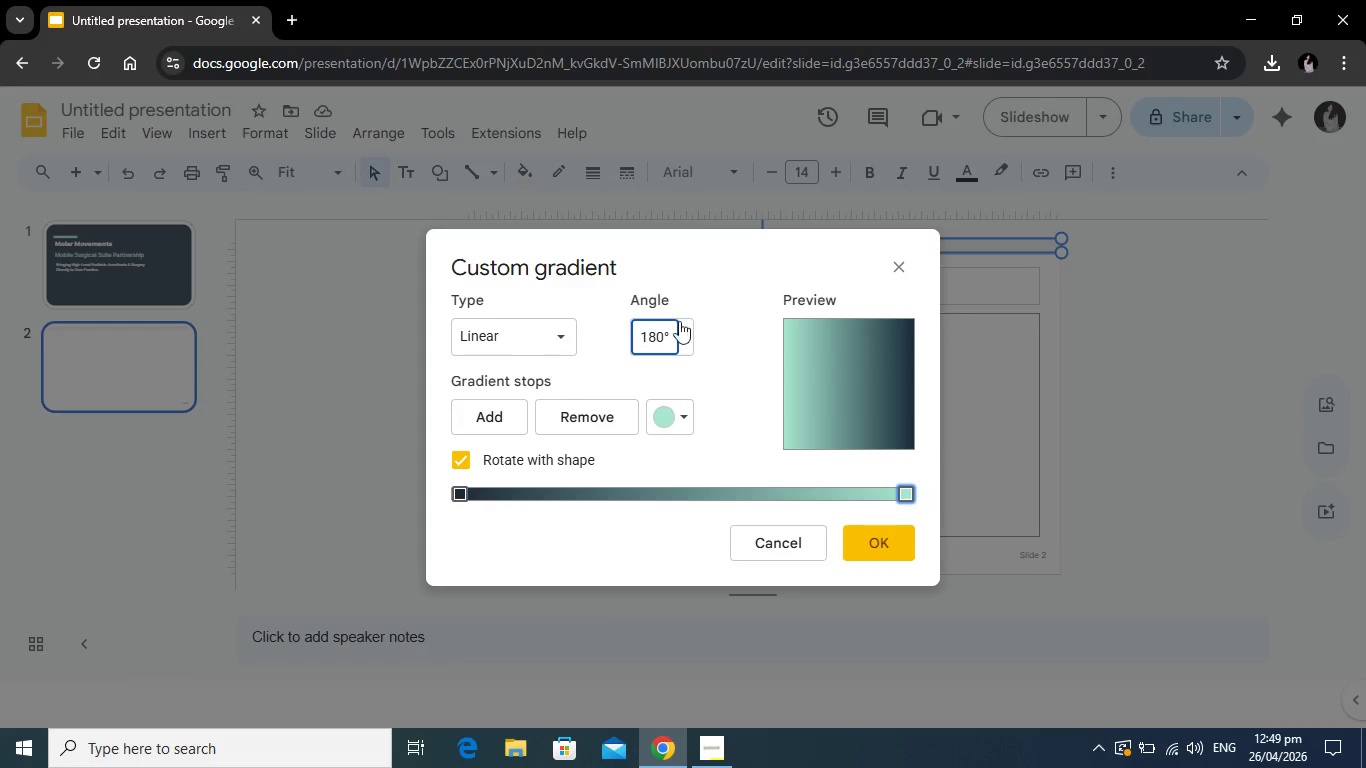 
left_click([687, 333])
 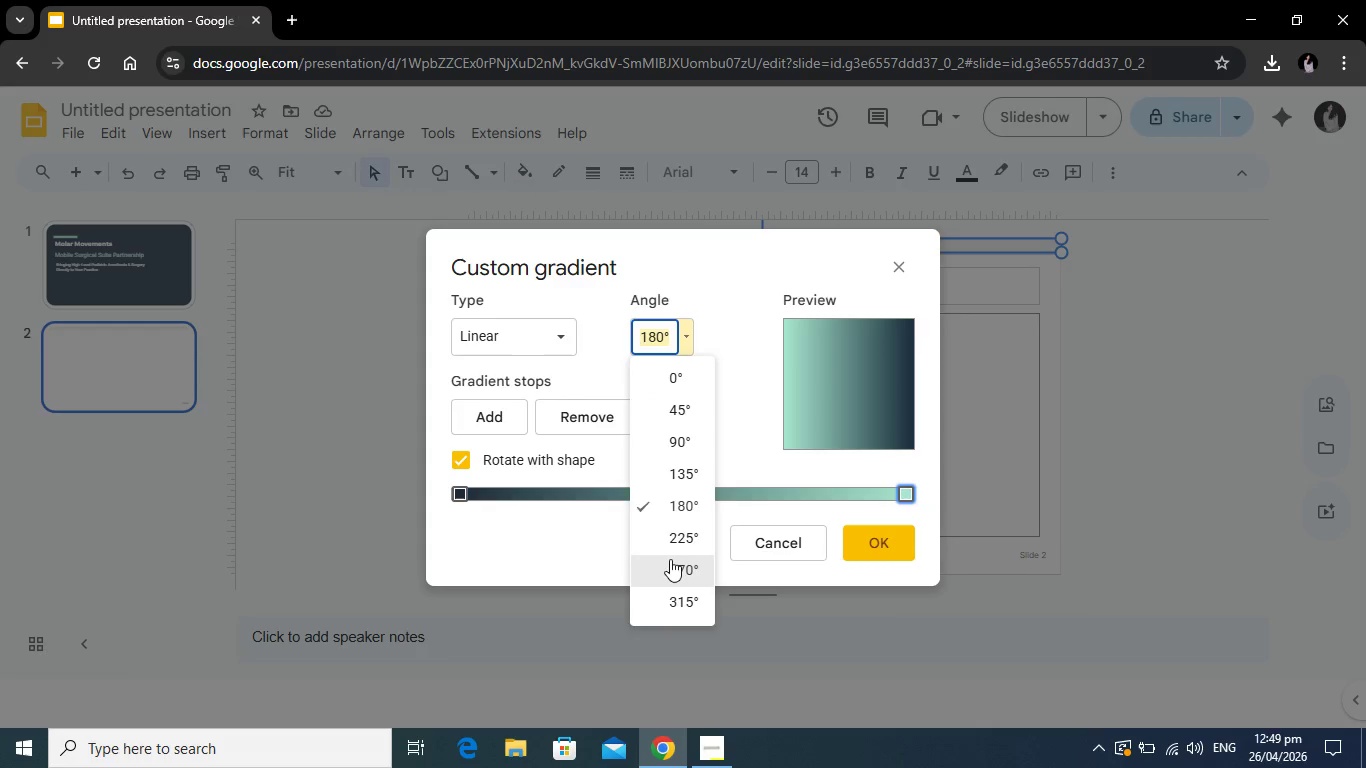 
left_click([670, 559])
 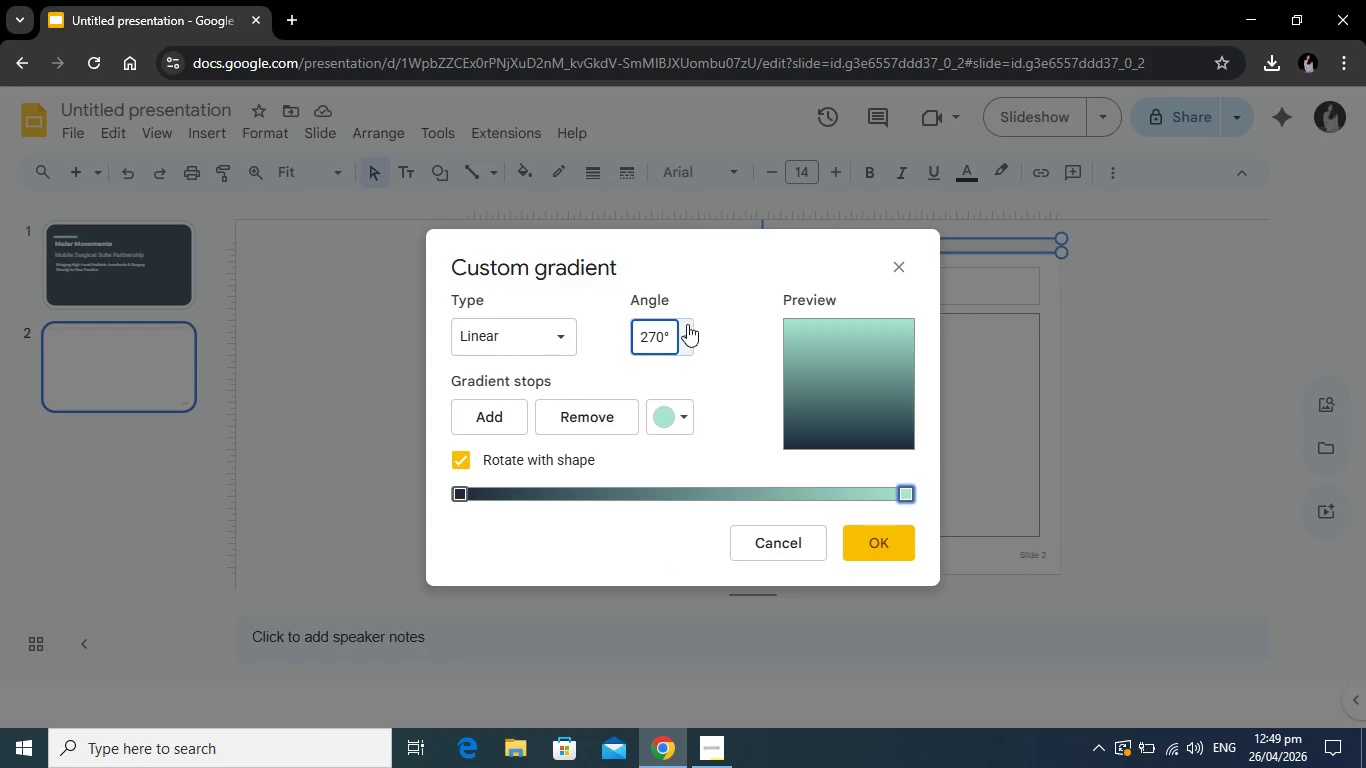 
left_click([686, 332])
 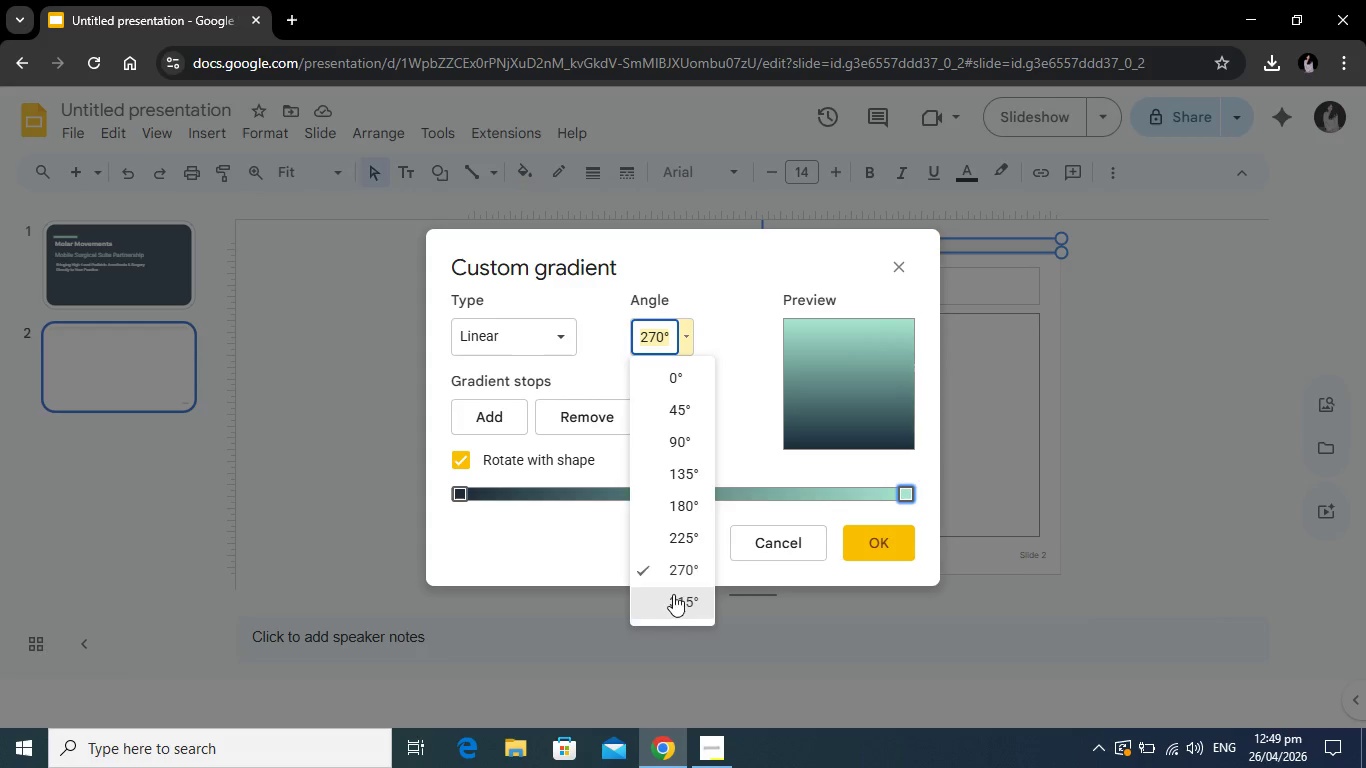 
left_click([673, 594])
 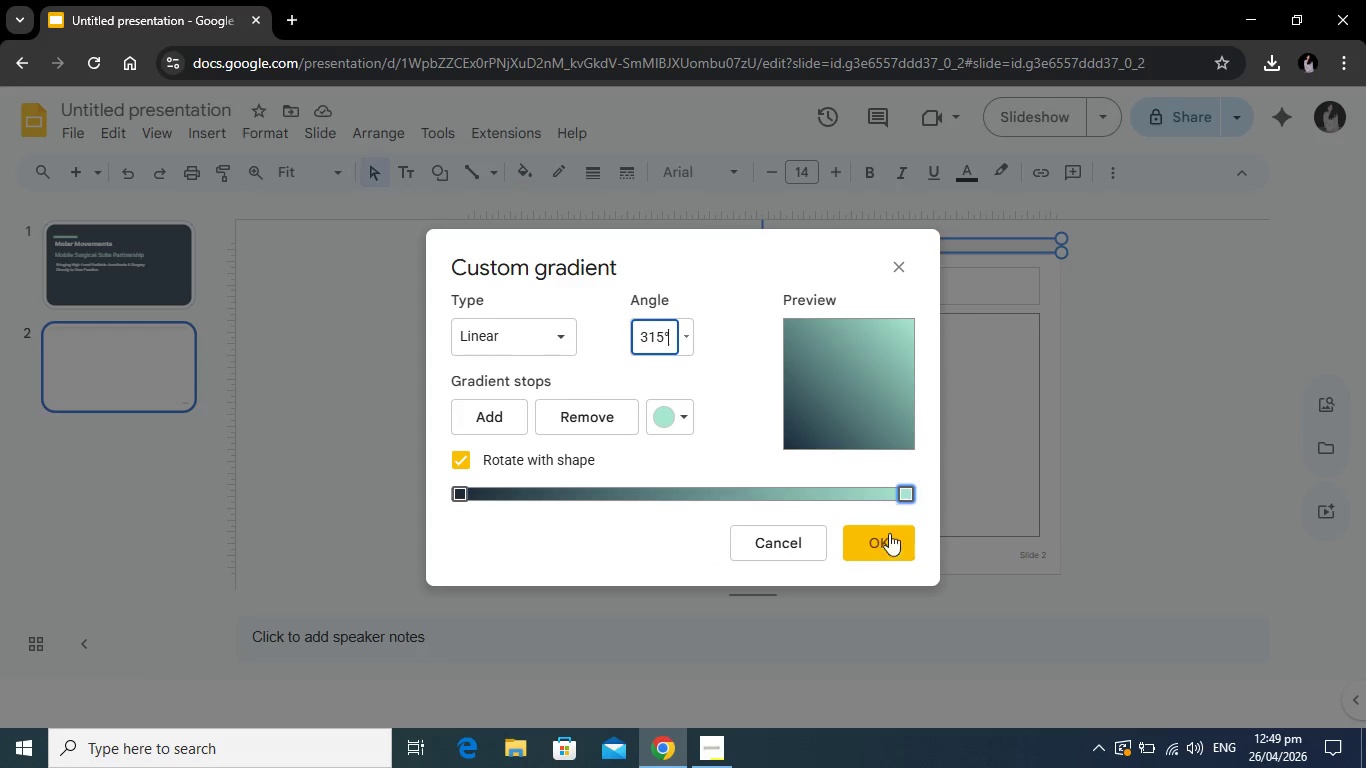 
left_click([883, 541])
 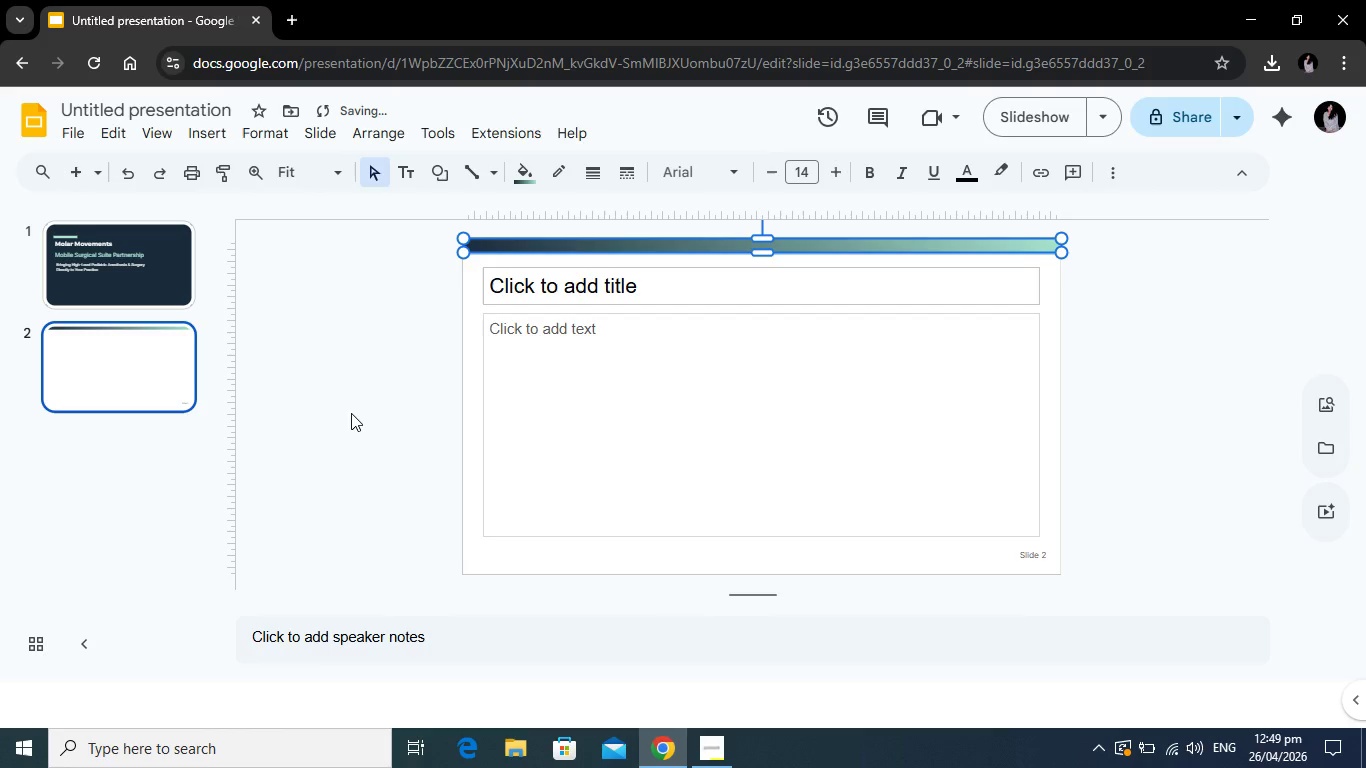 
left_click([354, 409])
 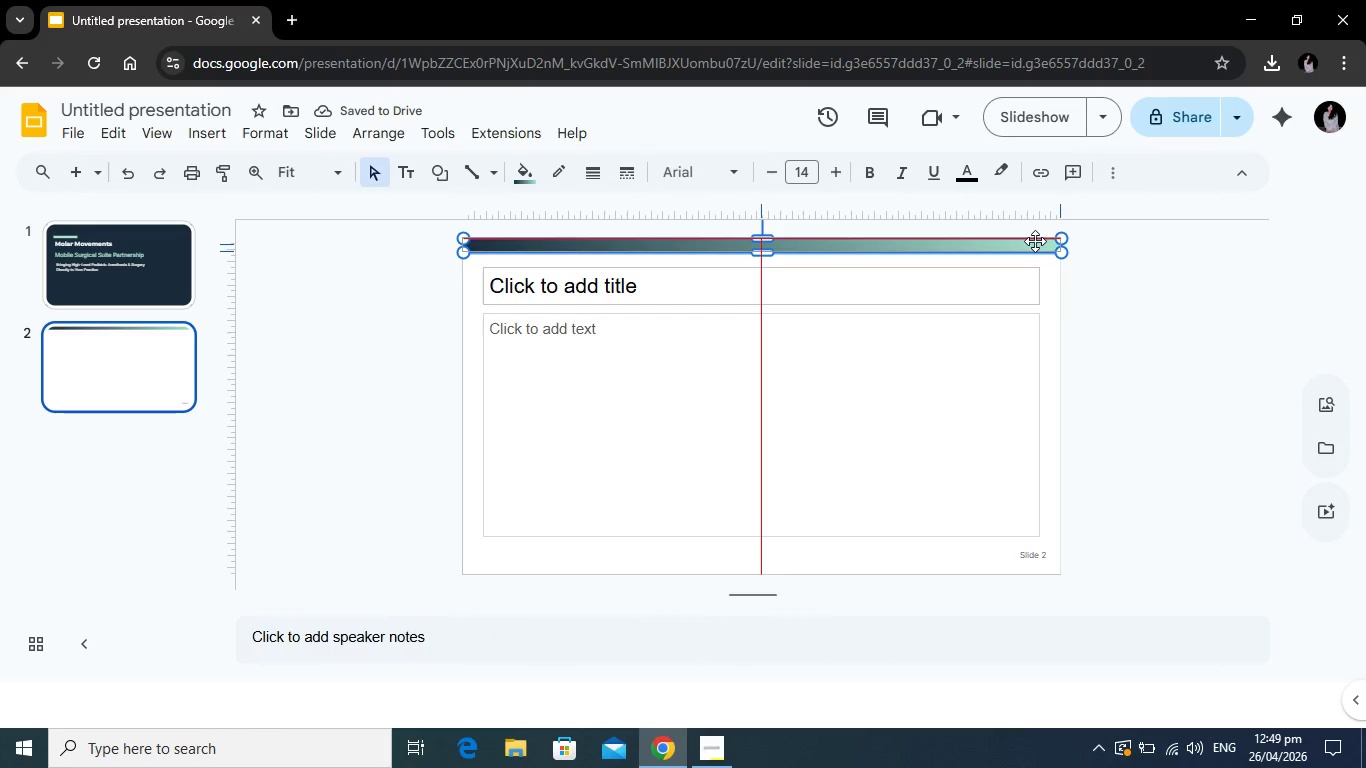 
left_click([436, 307])
 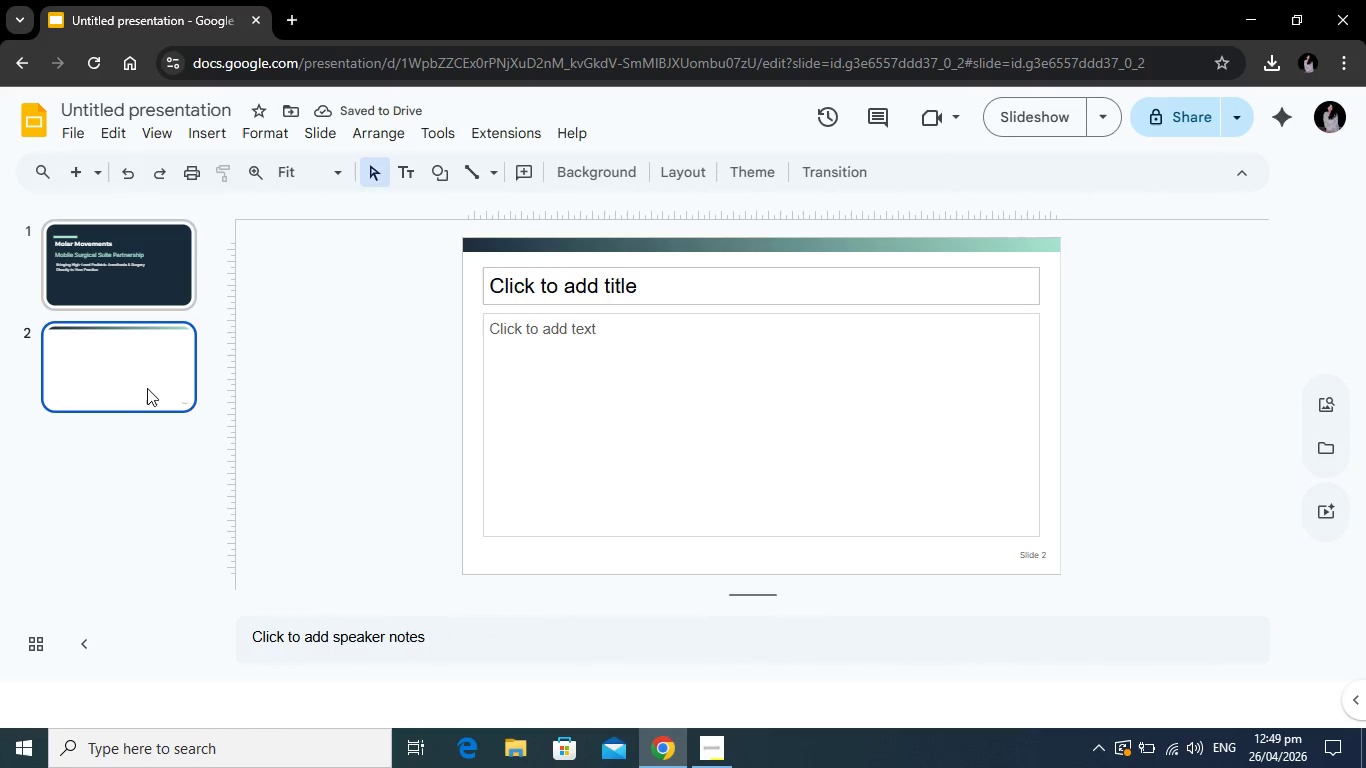 
right_click([161, 373])
 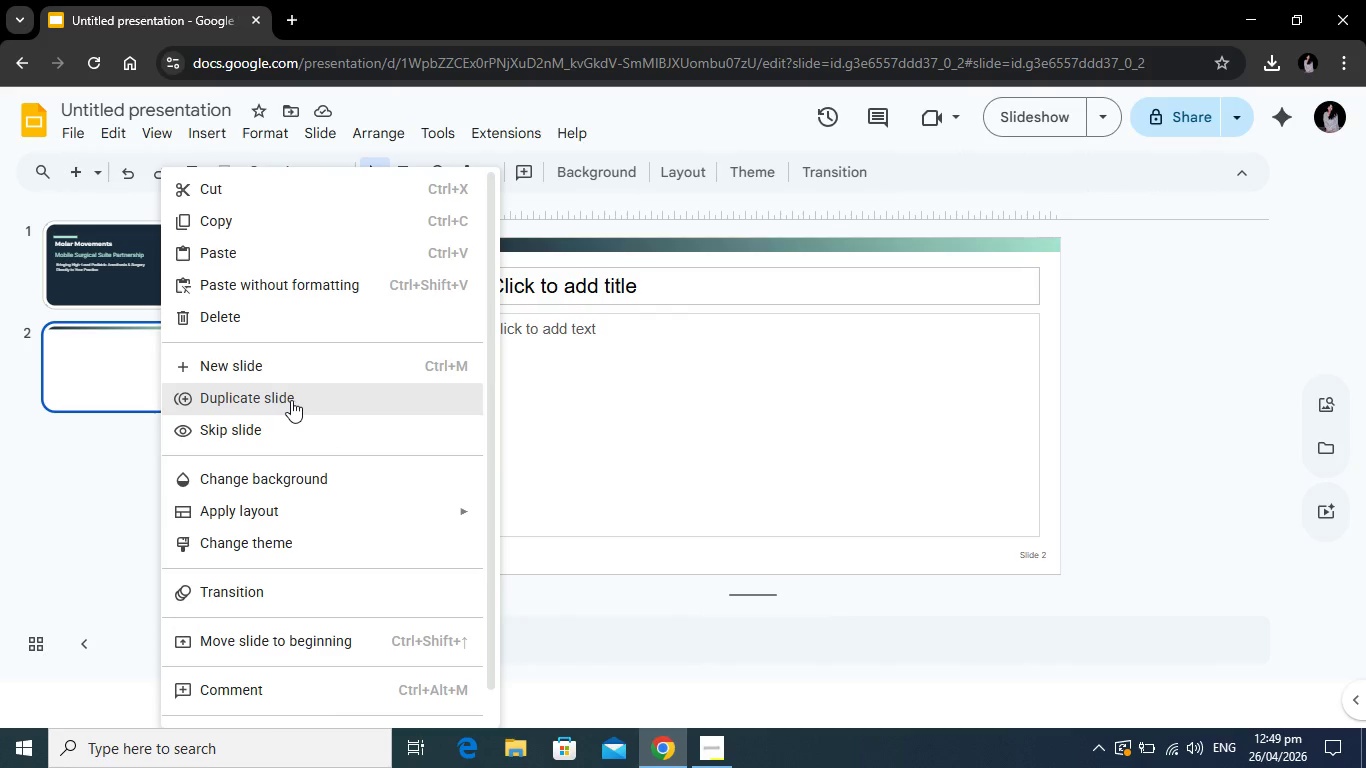 
left_click([294, 398])
 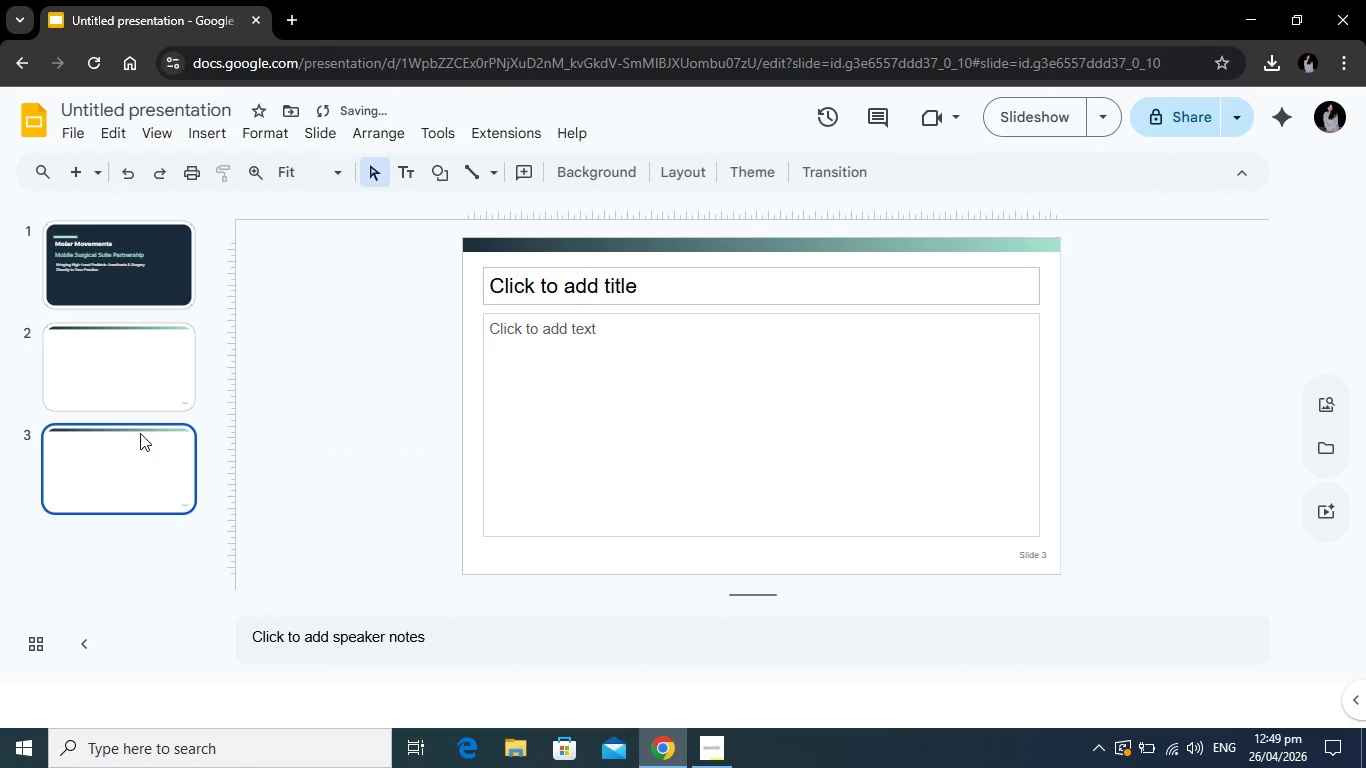 
right_click([117, 452])
 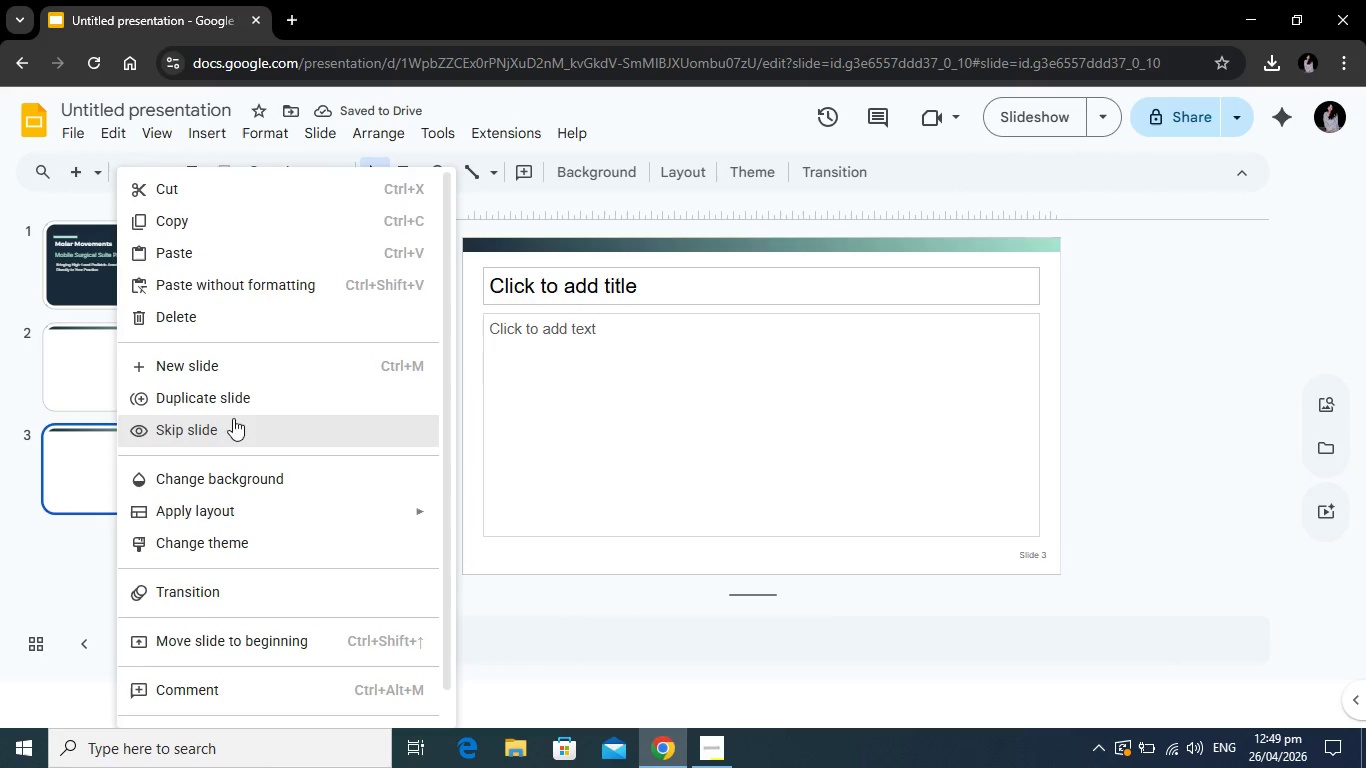 
left_click([244, 403])
 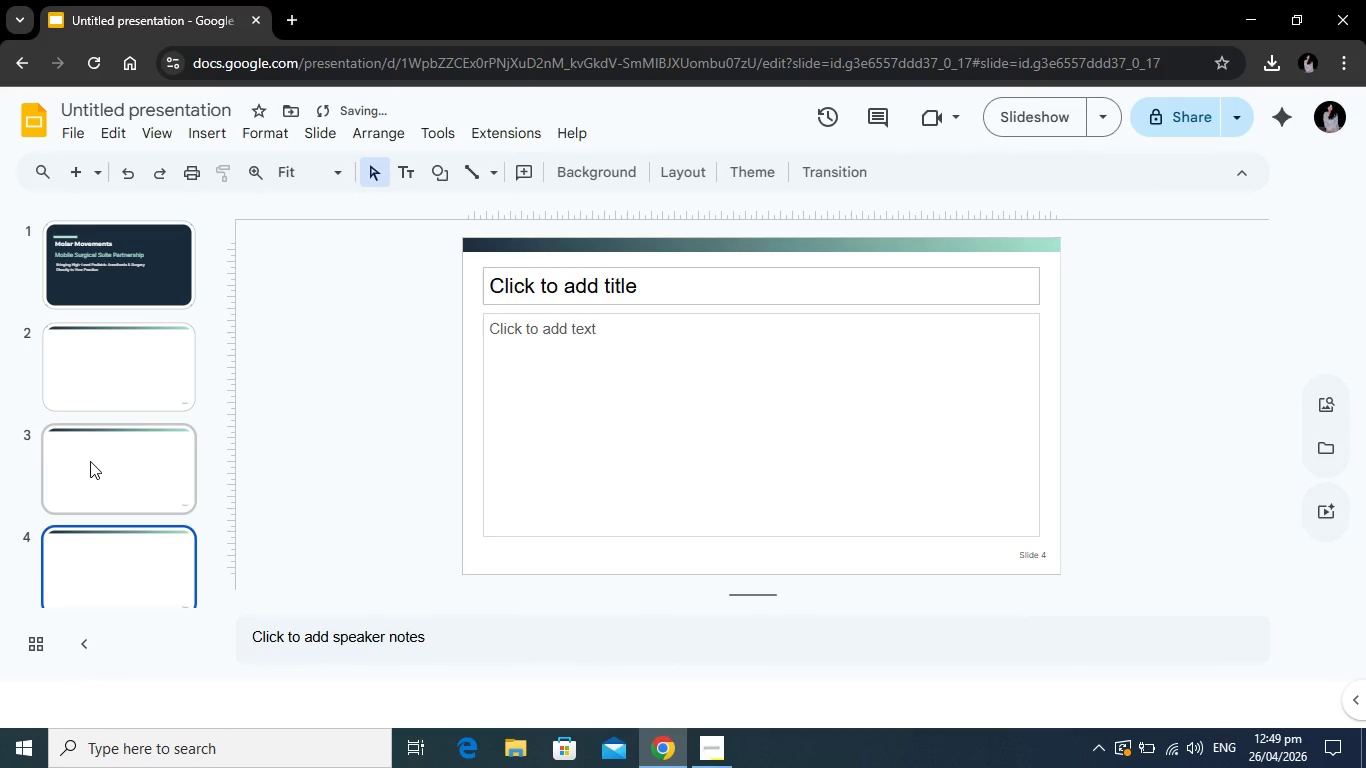 
right_click([91, 461])
 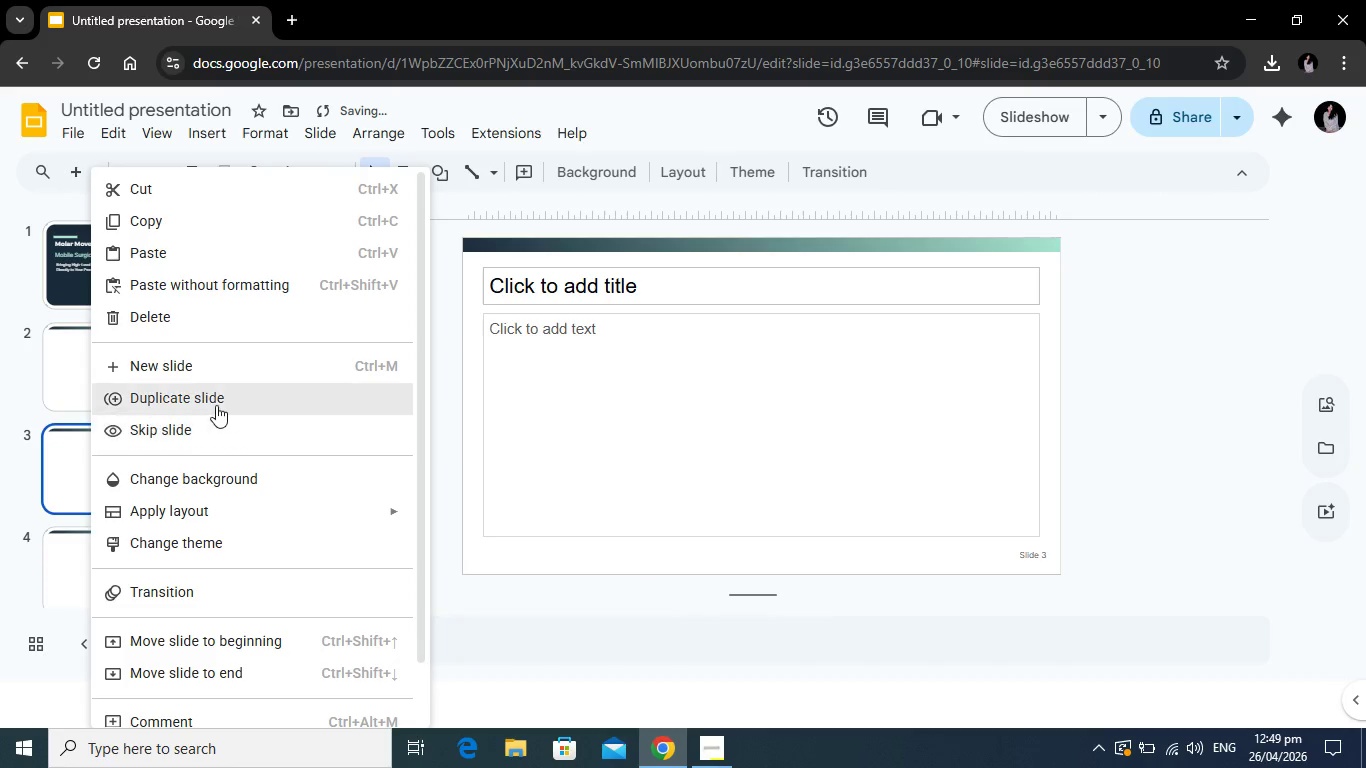 
left_click([214, 401])
 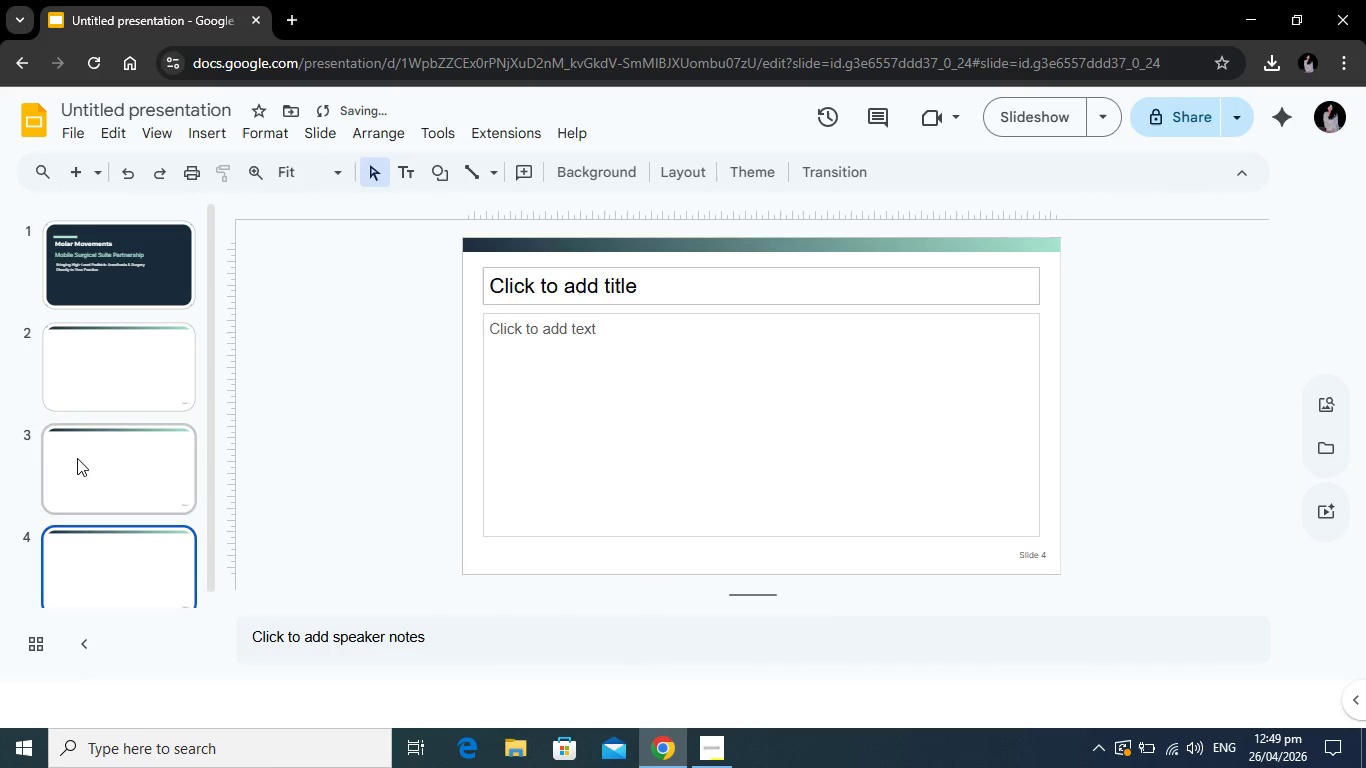 
right_click([78, 458])
 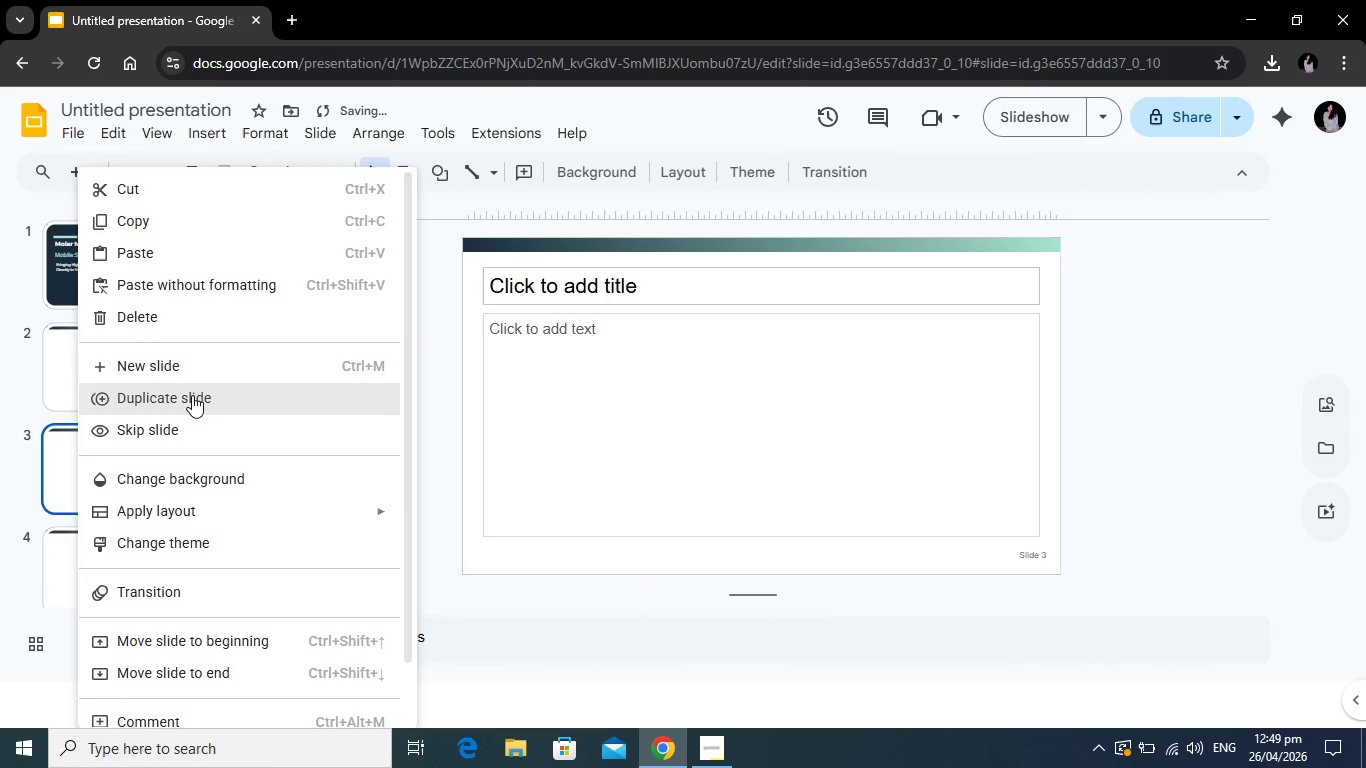 
left_click([192, 395])
 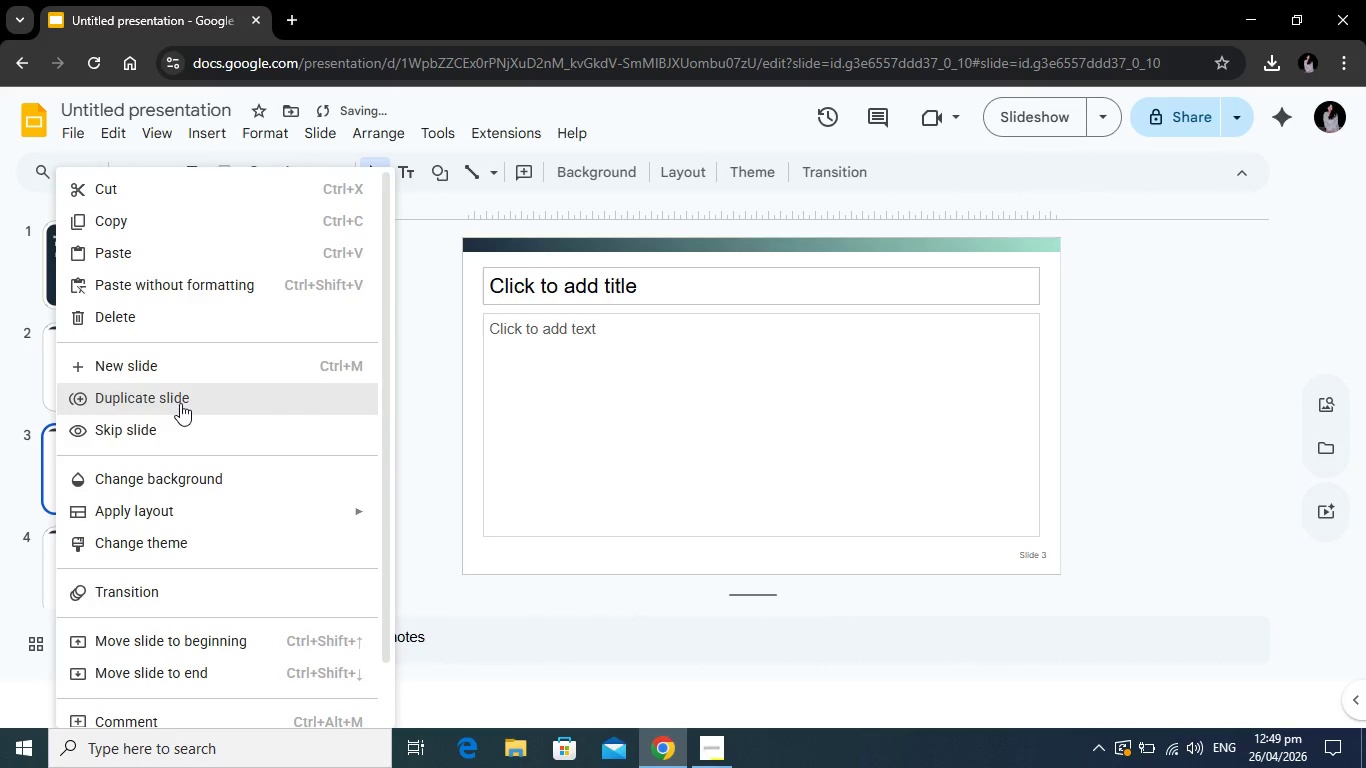 
left_click([180, 403])
 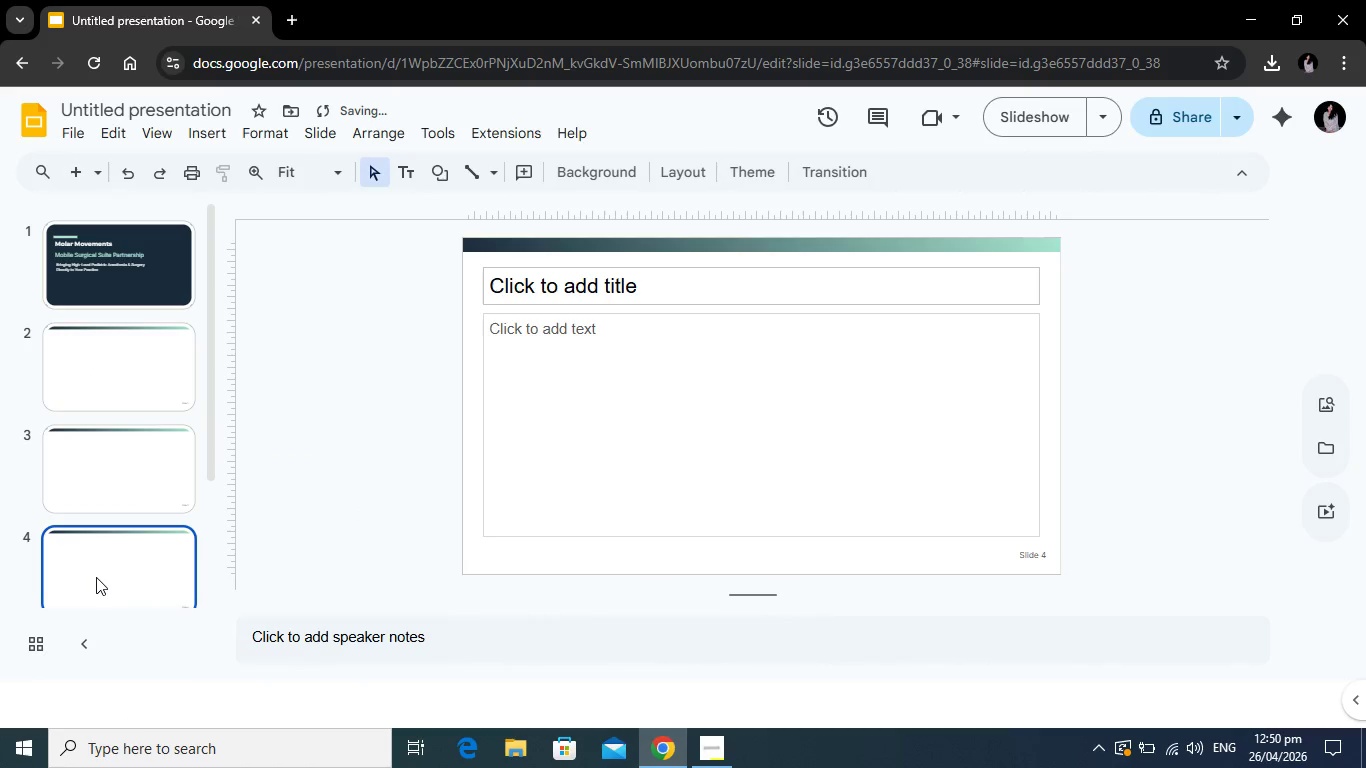 
left_click([96, 577])
 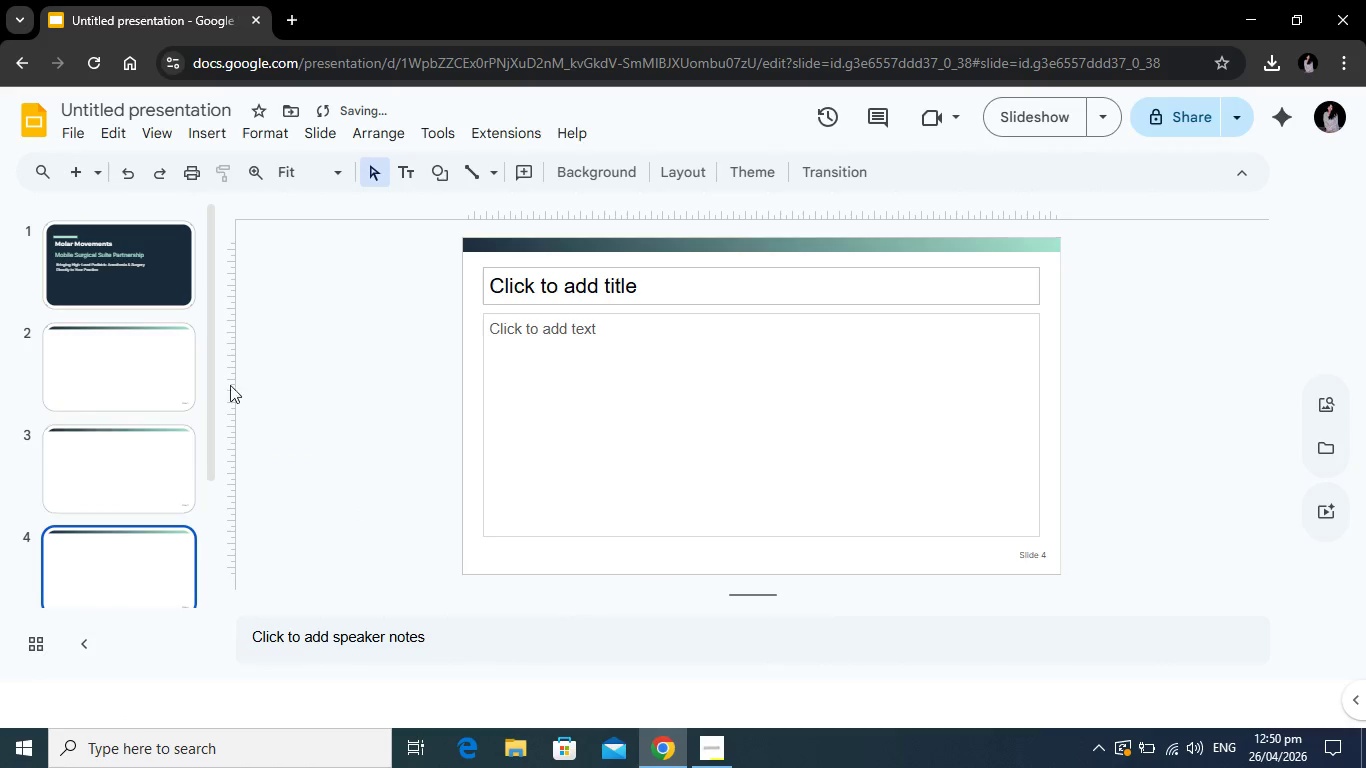 
right_click([172, 391])
 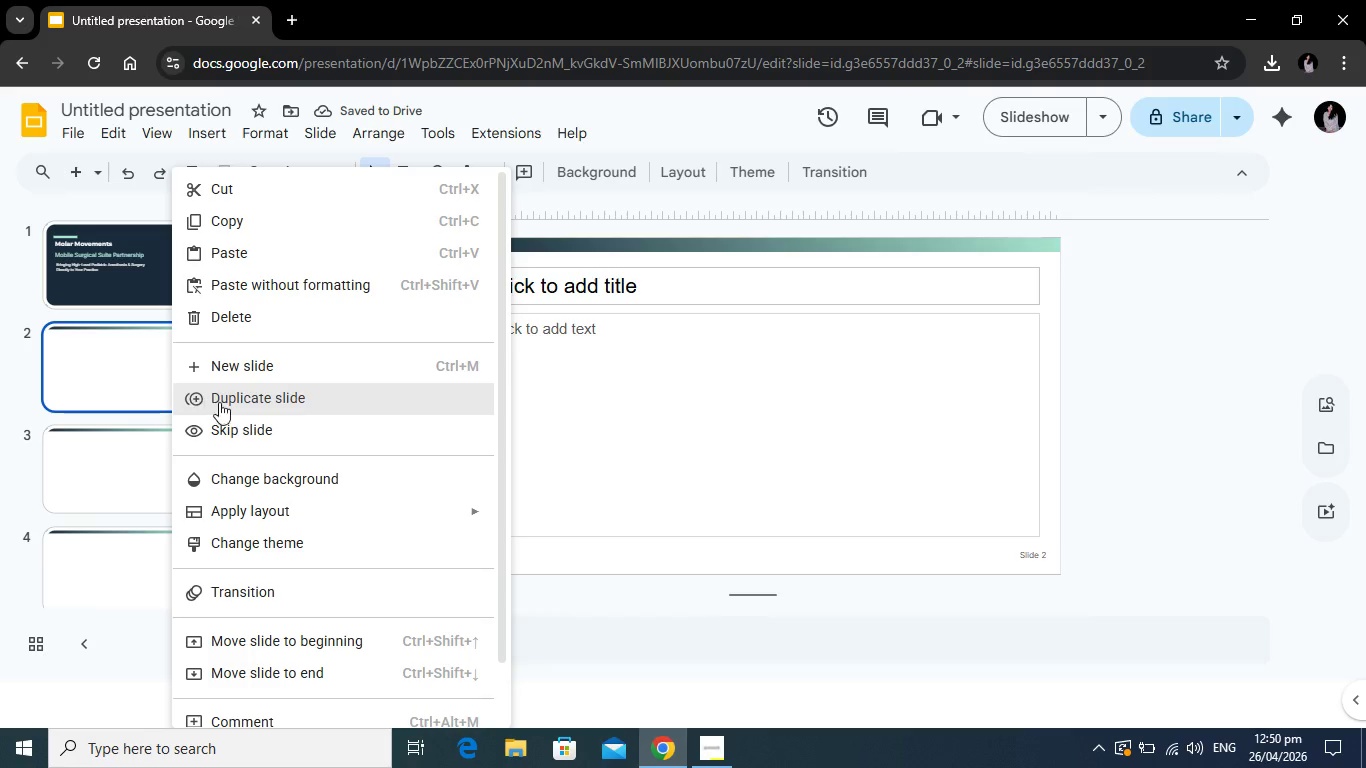 
left_click([219, 402])
 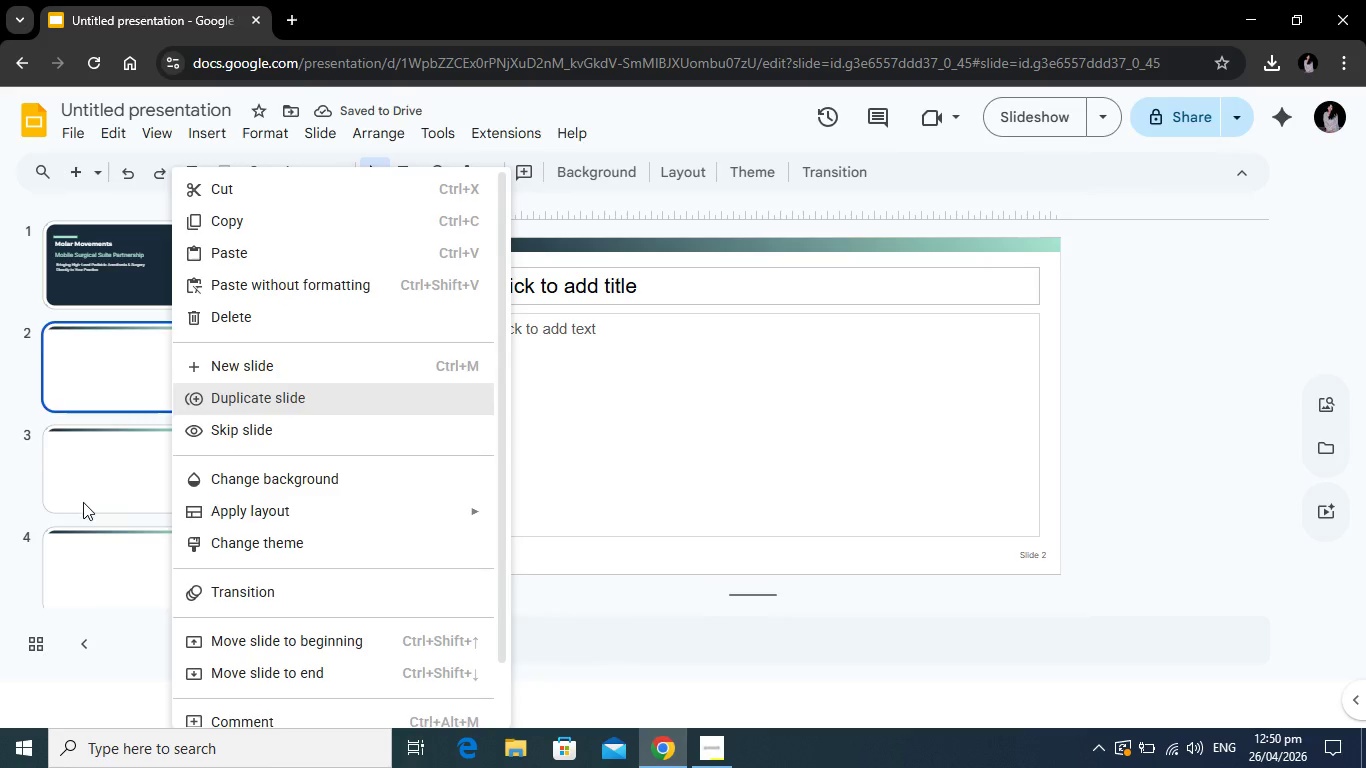 
scroll: coordinate [83, 502], scroll_direction: down, amount: 5.0
 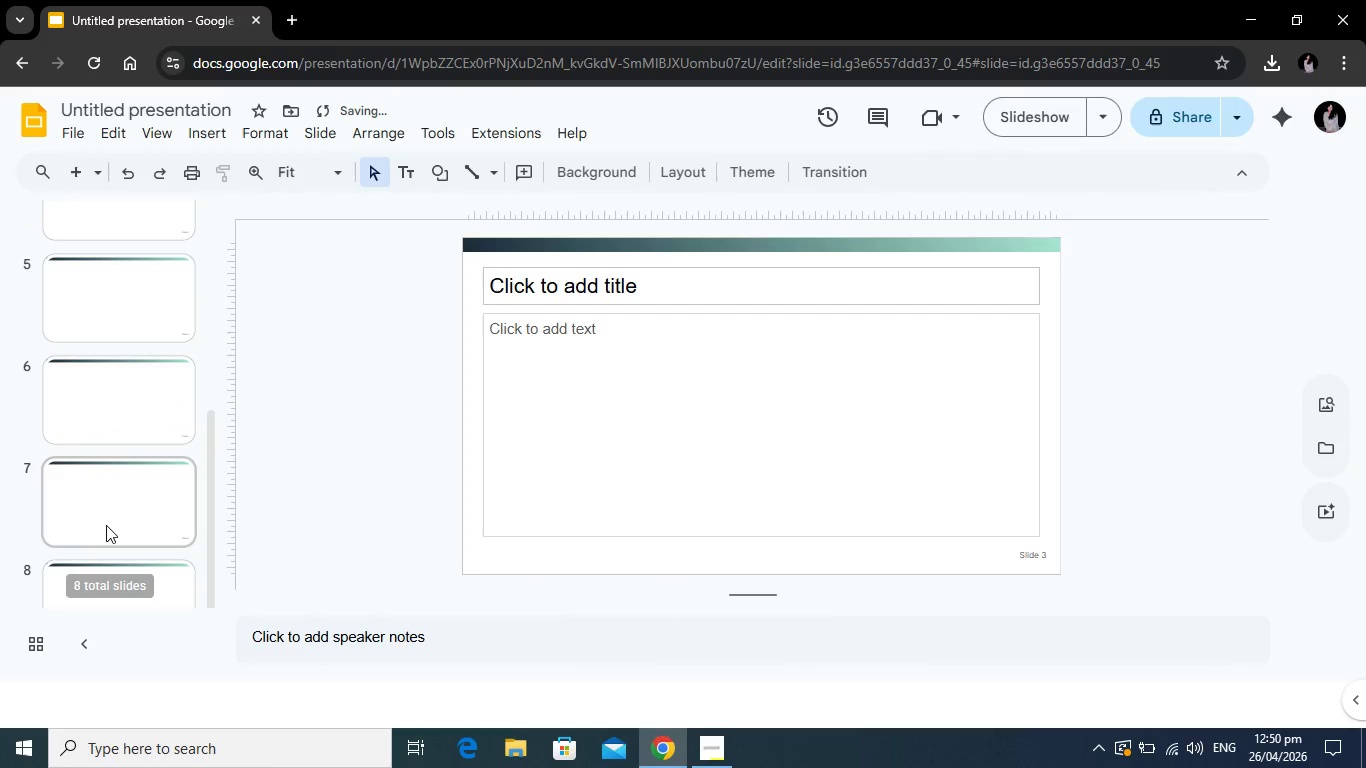 
right_click([106, 525])
 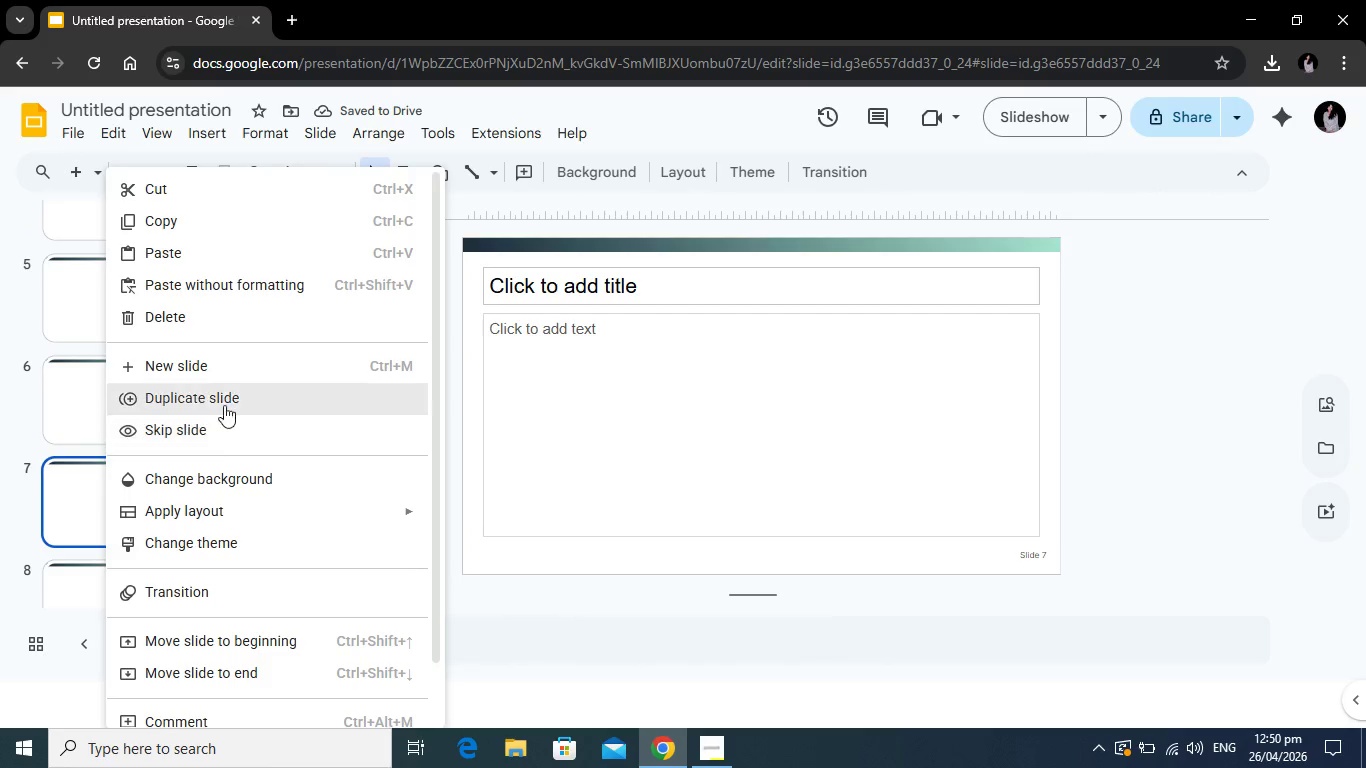 
left_click([230, 395])
 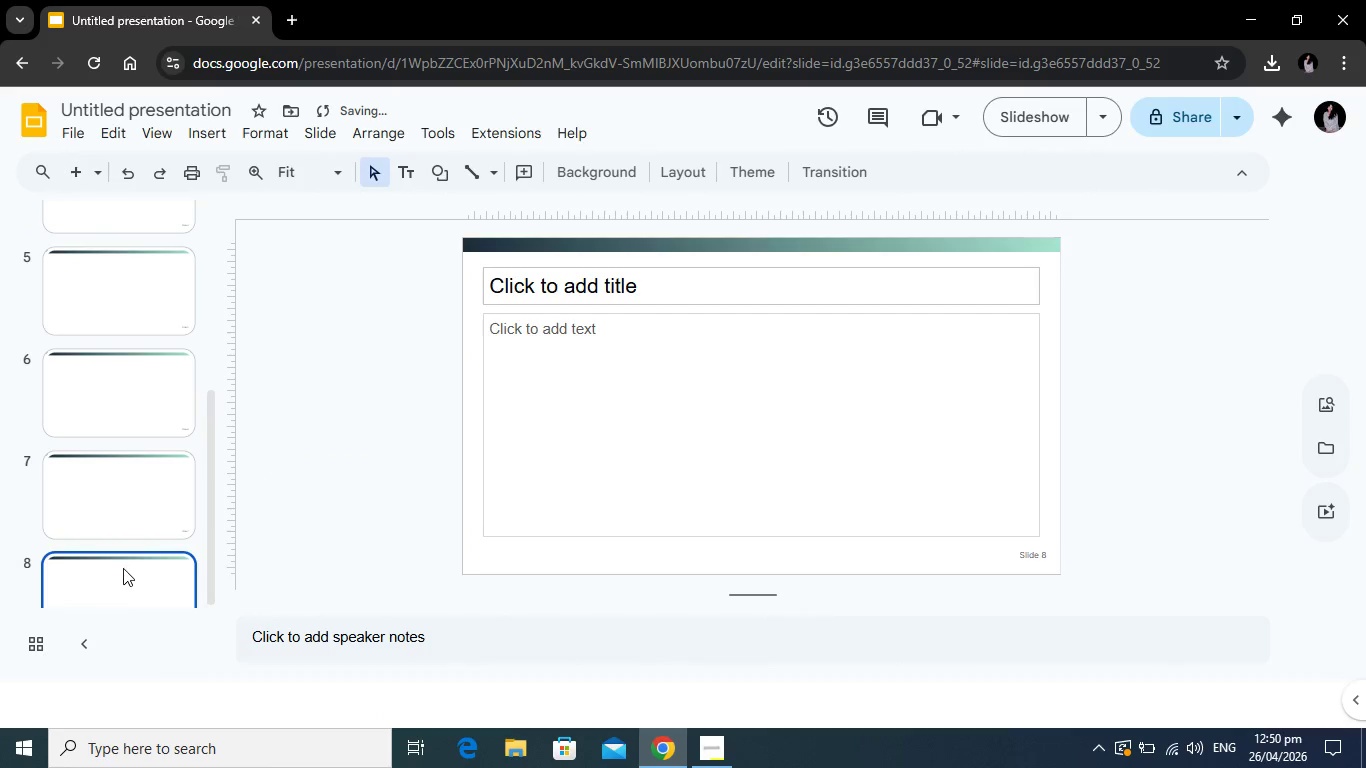 
scroll: coordinate [124, 521], scroll_direction: up, amount: 5.0
 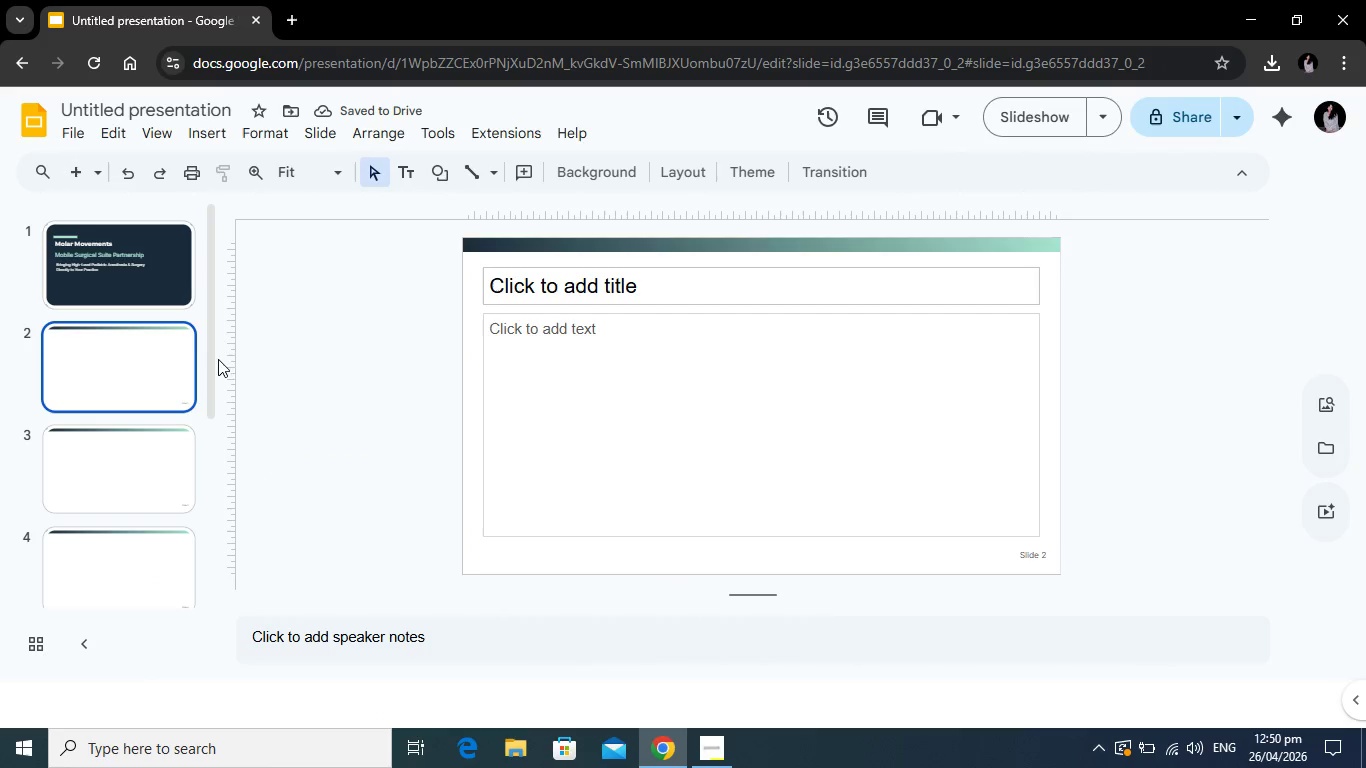 
left_click([593, 284])
 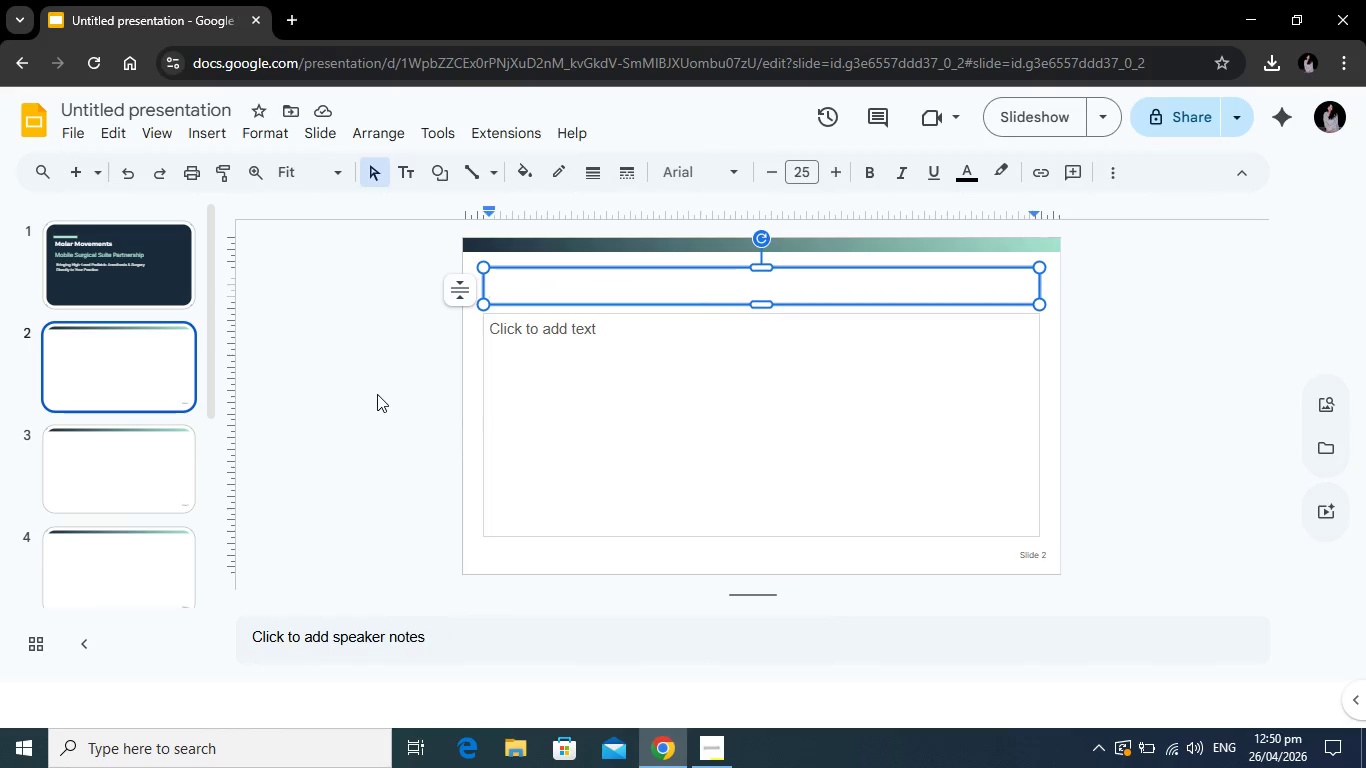 
type(The Referral Gap)
 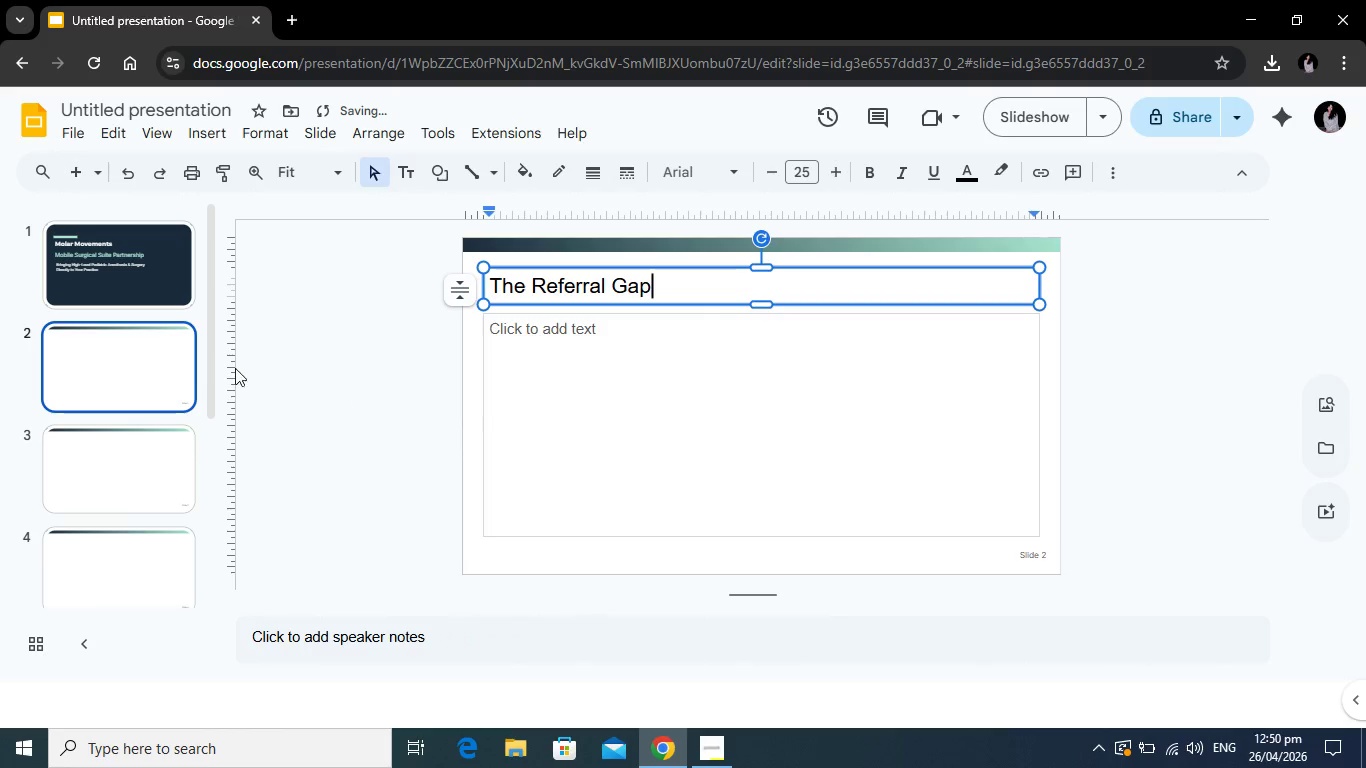 
left_click_drag(start_coordinate=[664, 286], to_coordinate=[495, 290])
 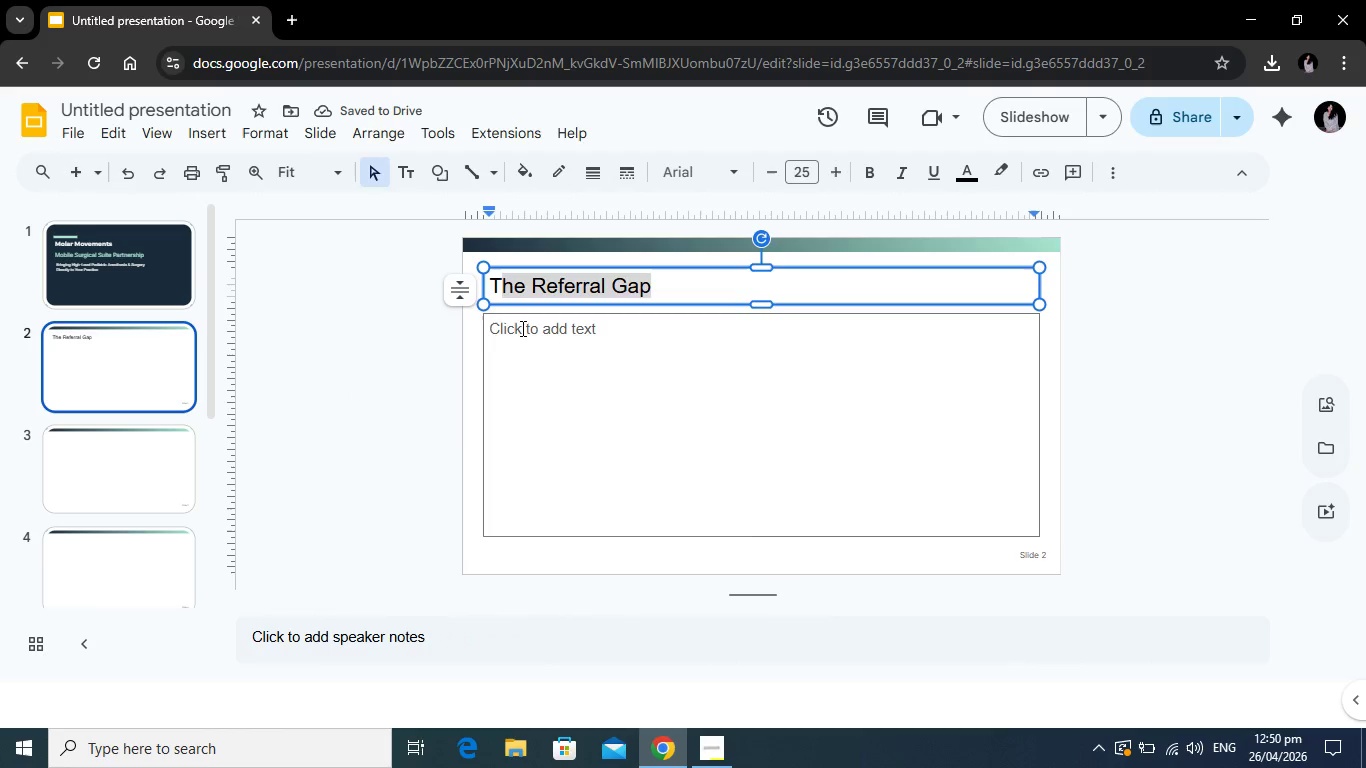 
left_click([521, 328])
 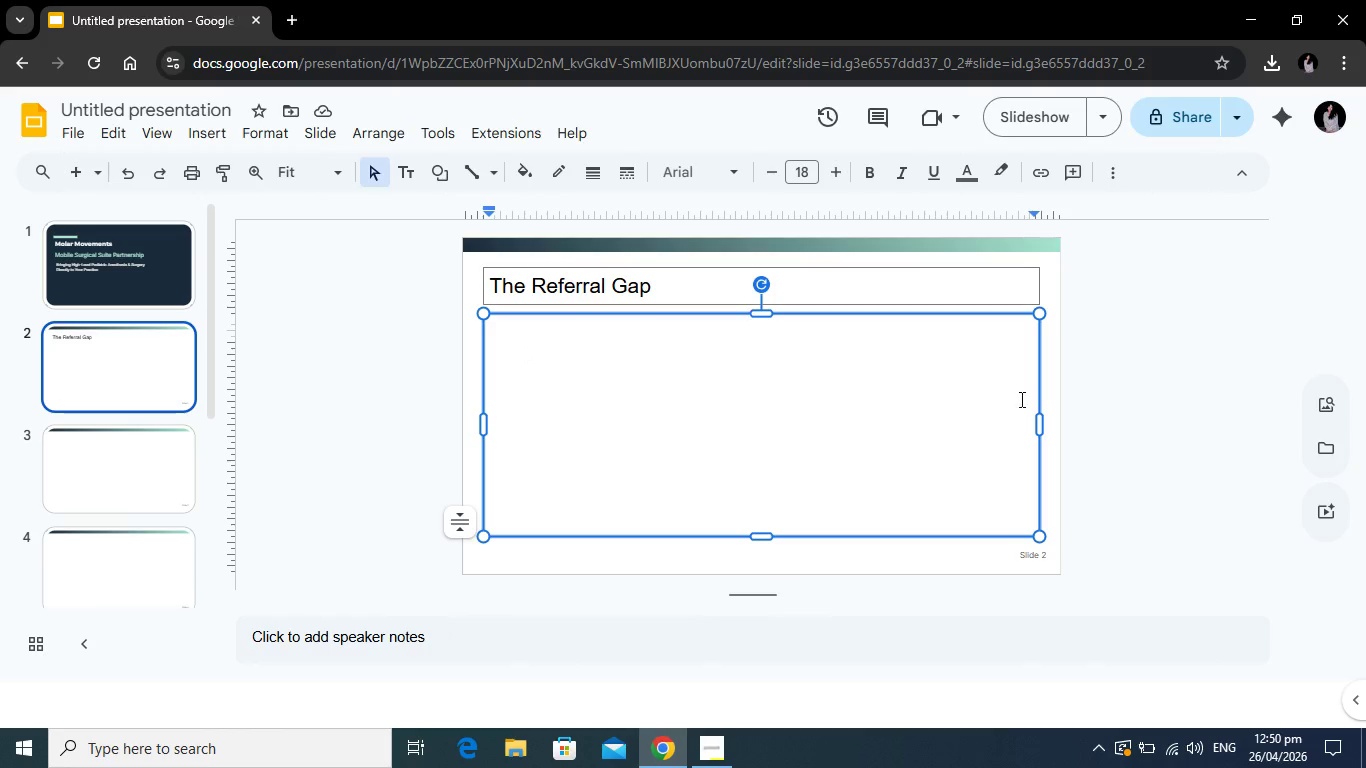 
left_click_drag(start_coordinate=[1040, 428], to_coordinate=[762, 412])
 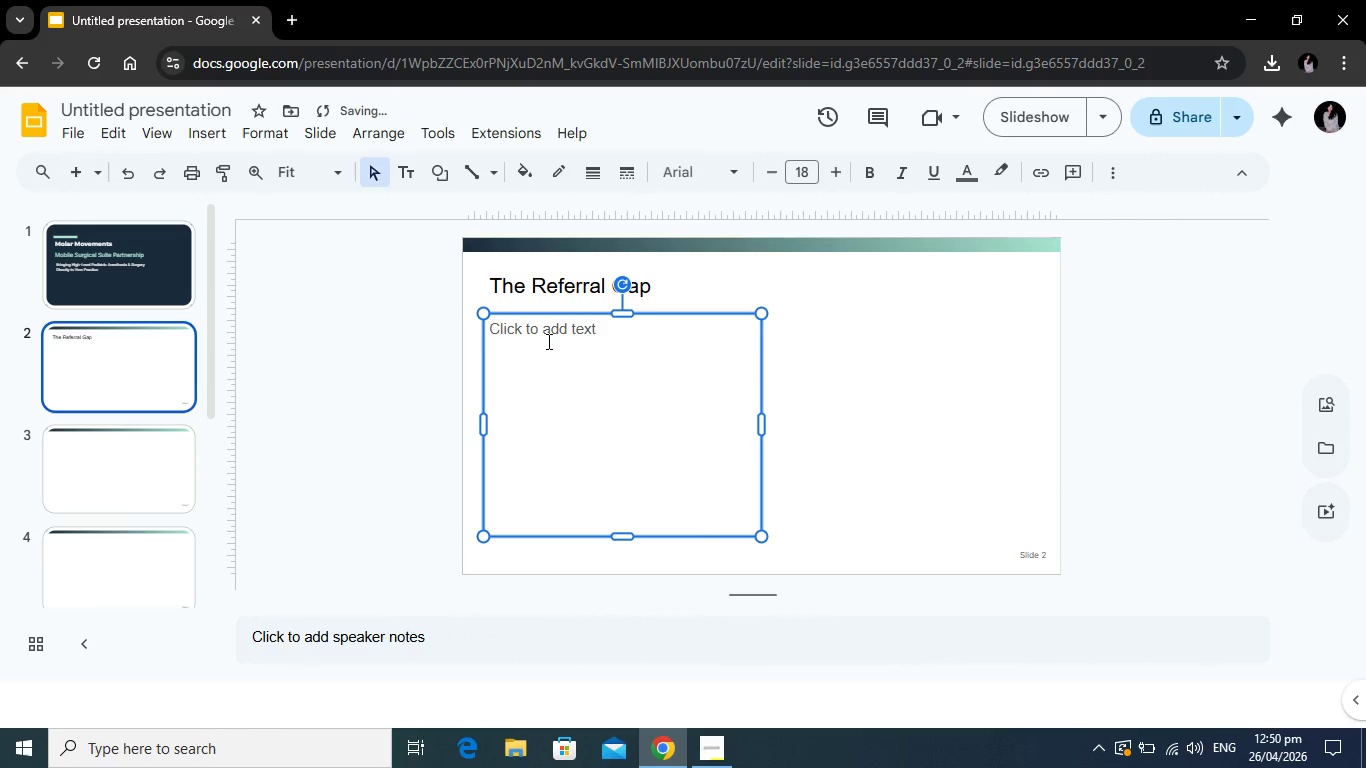 
left_click([547, 341])
 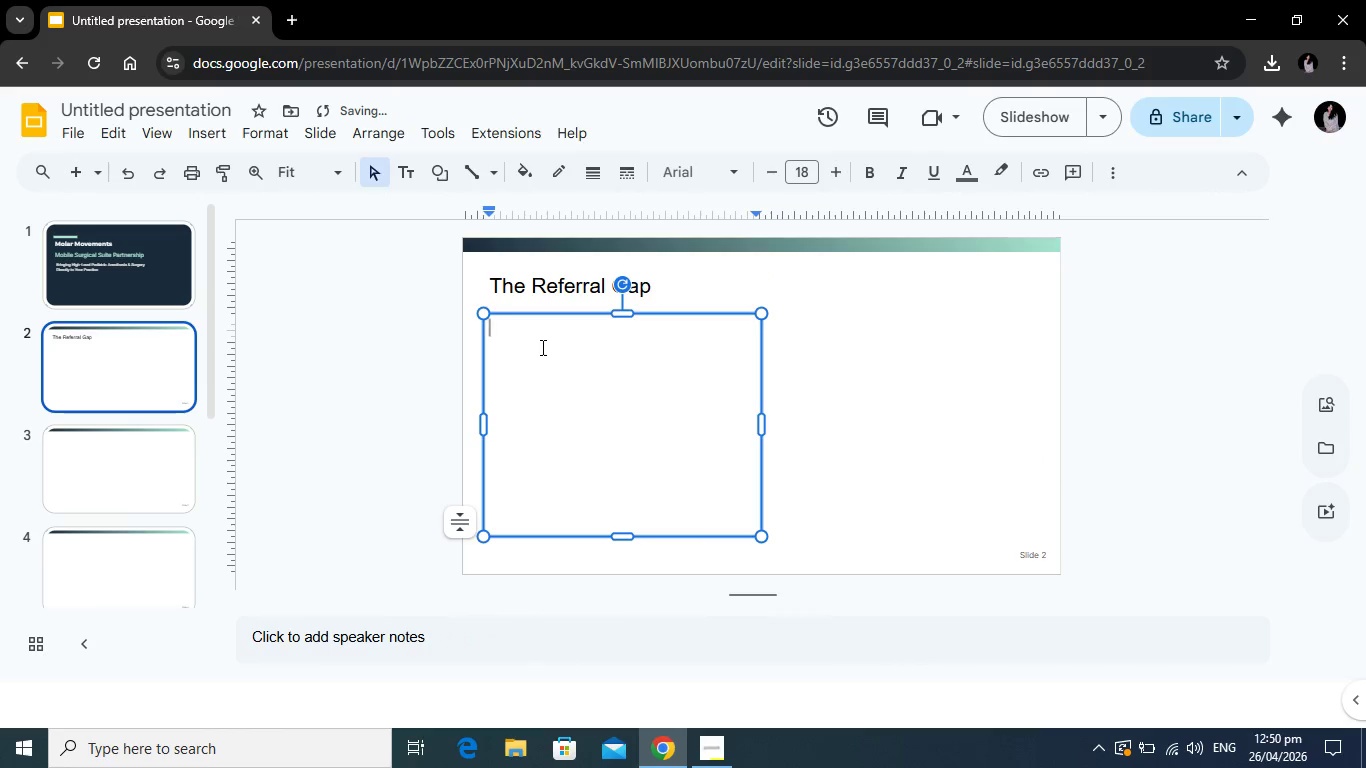 
type(Lost Revenua)
key(Backspace)
type(e)
 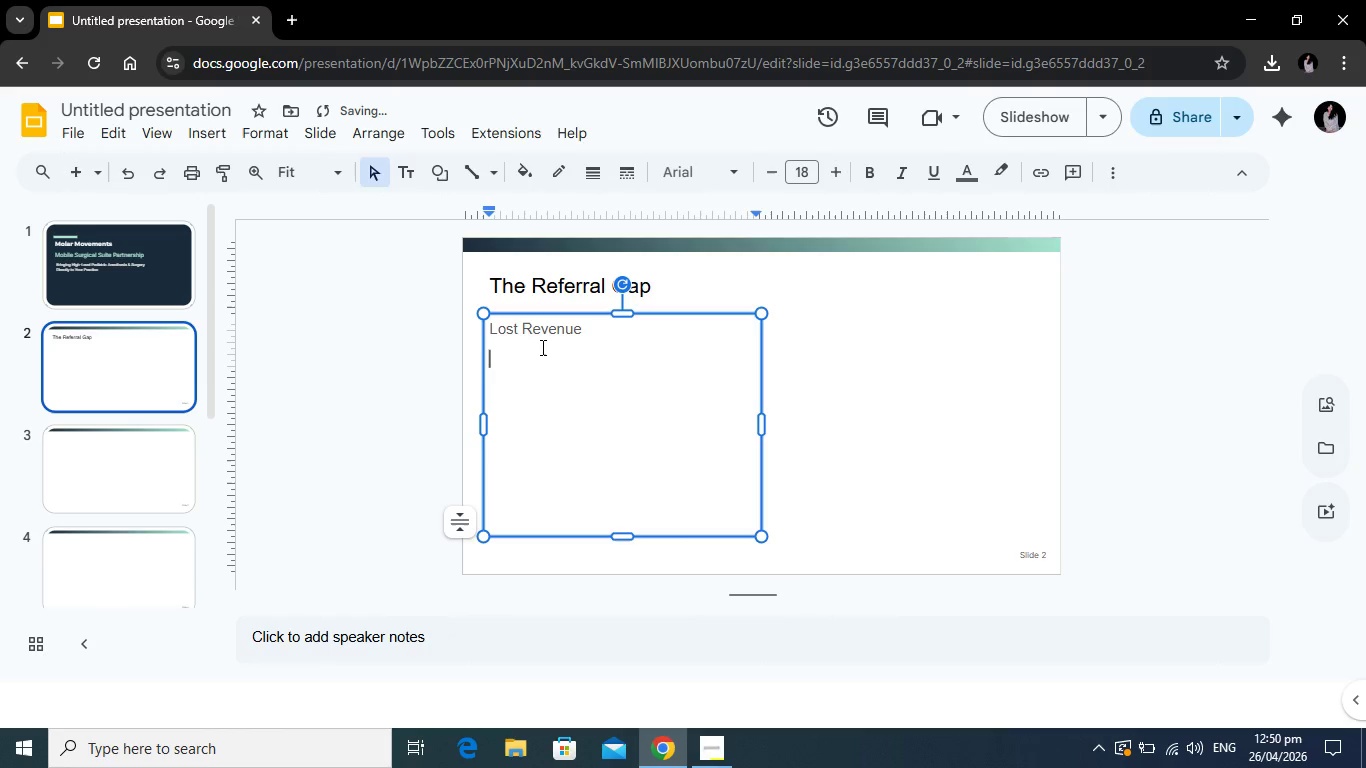 
key(Enter)
 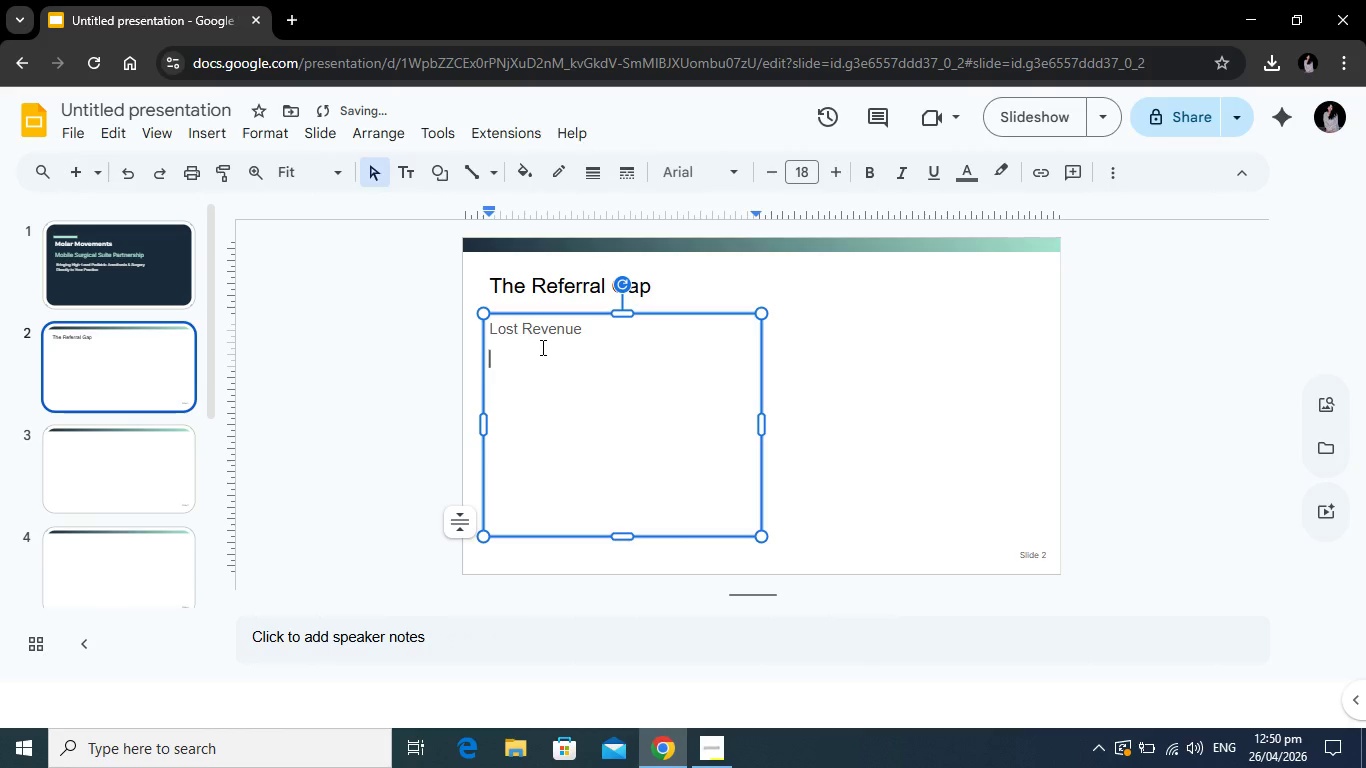 
type(Every complex pediatric case refferen)
key(Backspace)
key(Backspace)
key(Backspace)
key(Backspace)
key(Backspace)
type(erred out is thousands of dollars in lost production for your clinic.)
 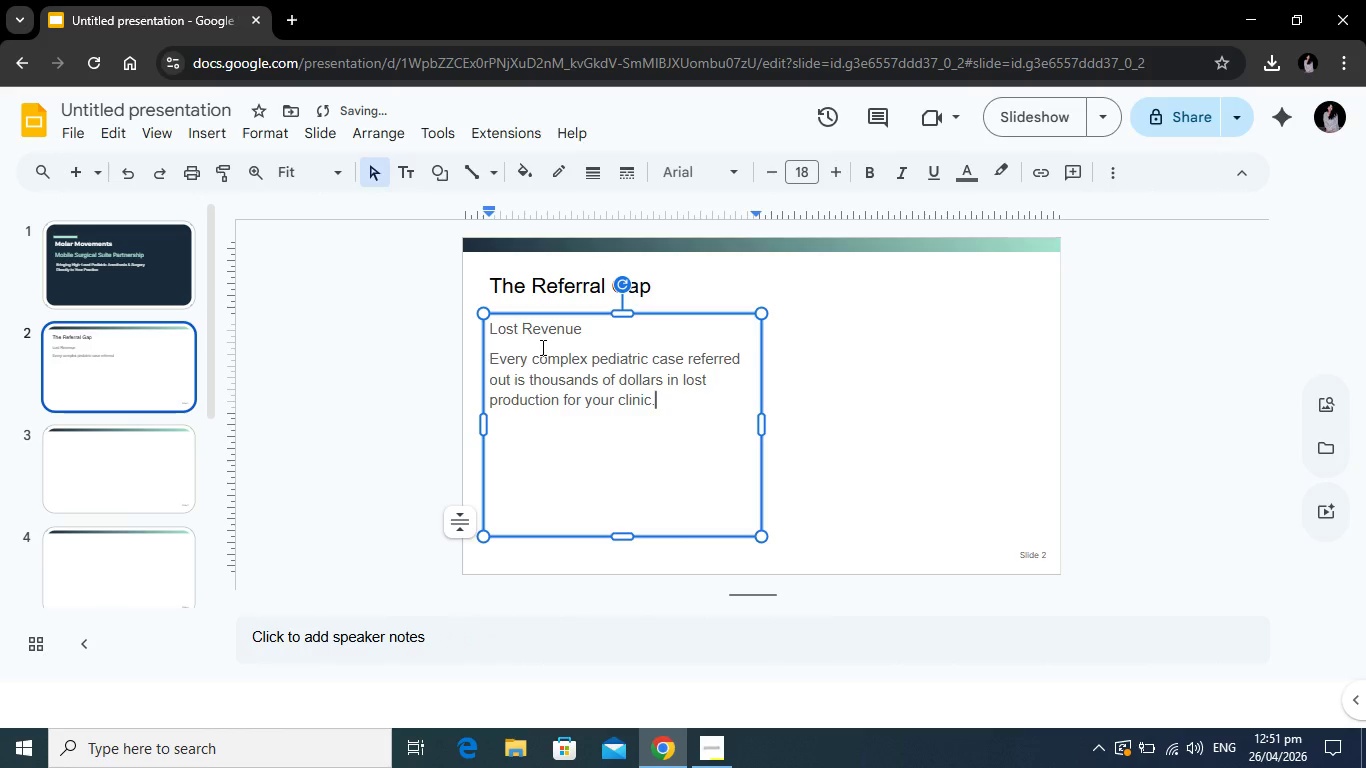 
key(Enter)
 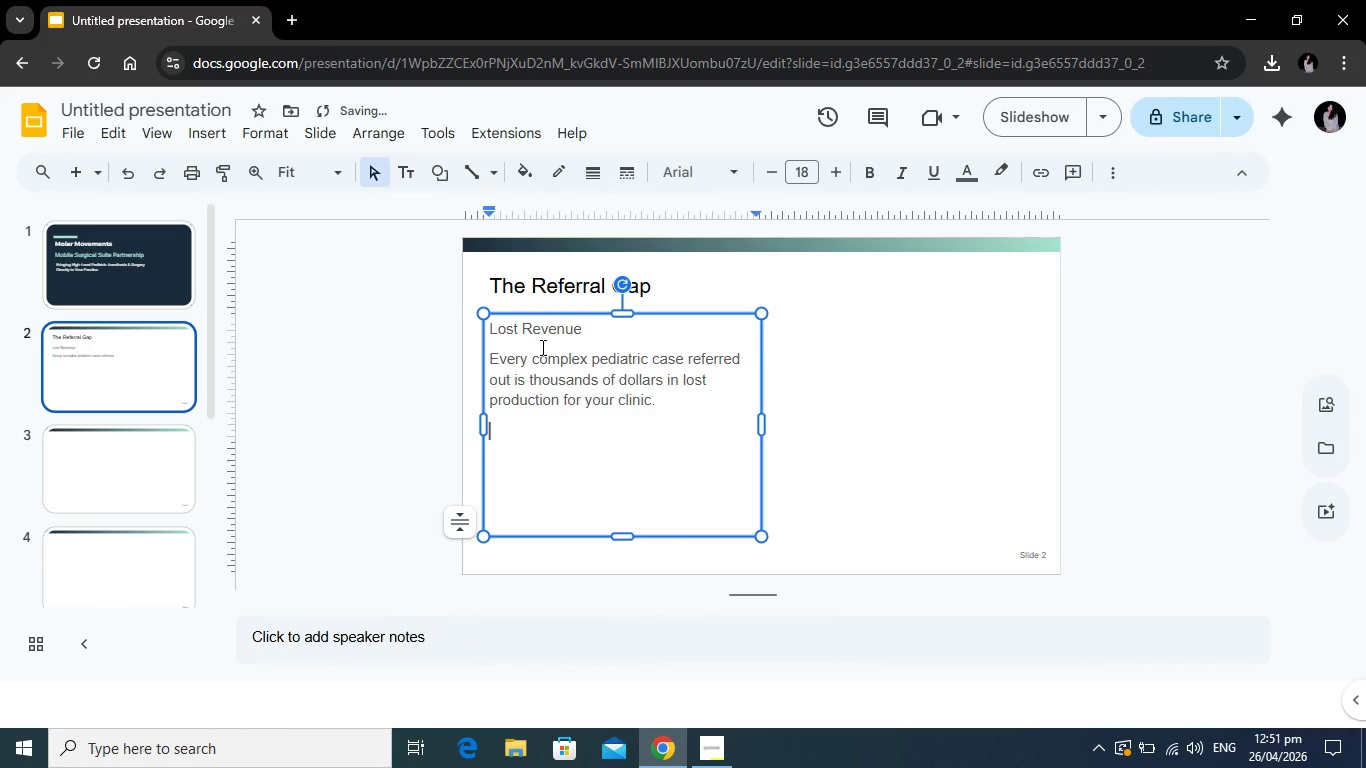 
key(Enter)
 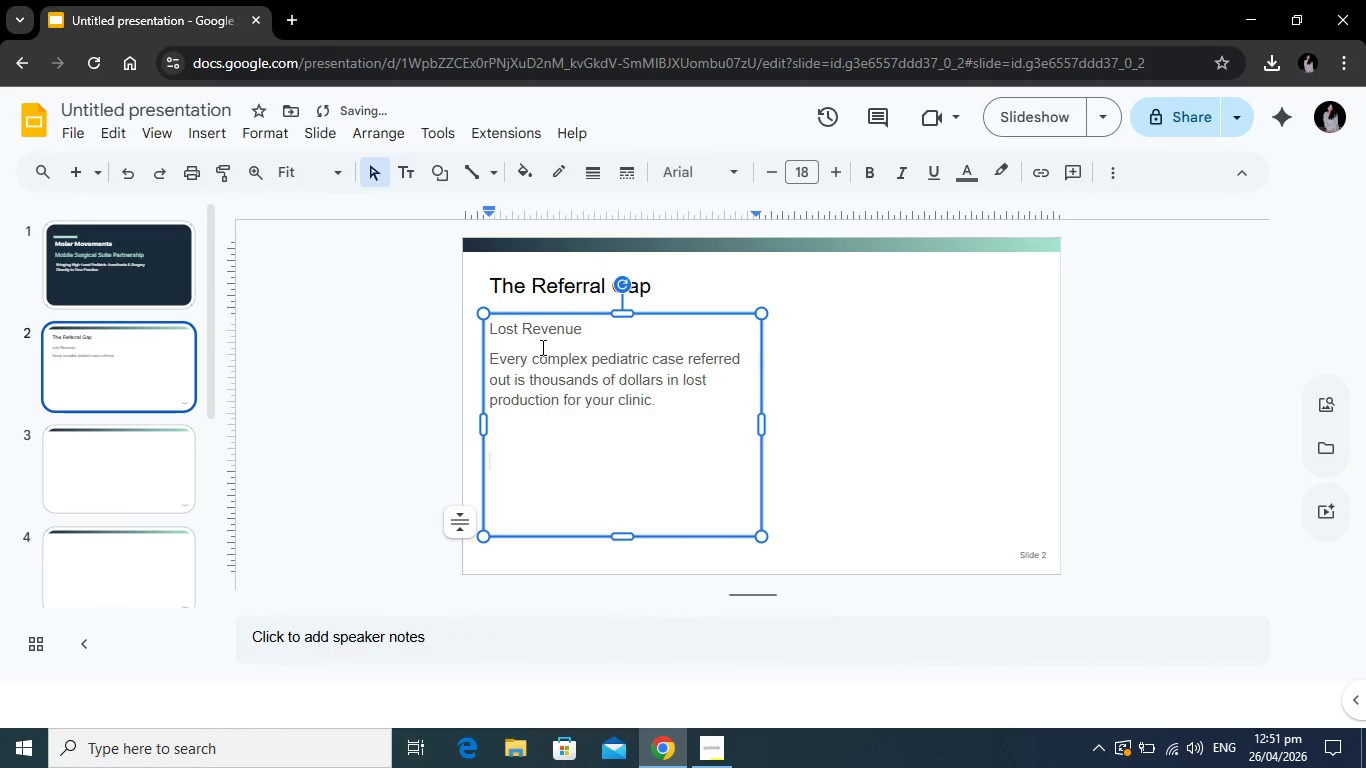 
key(Backspace)
 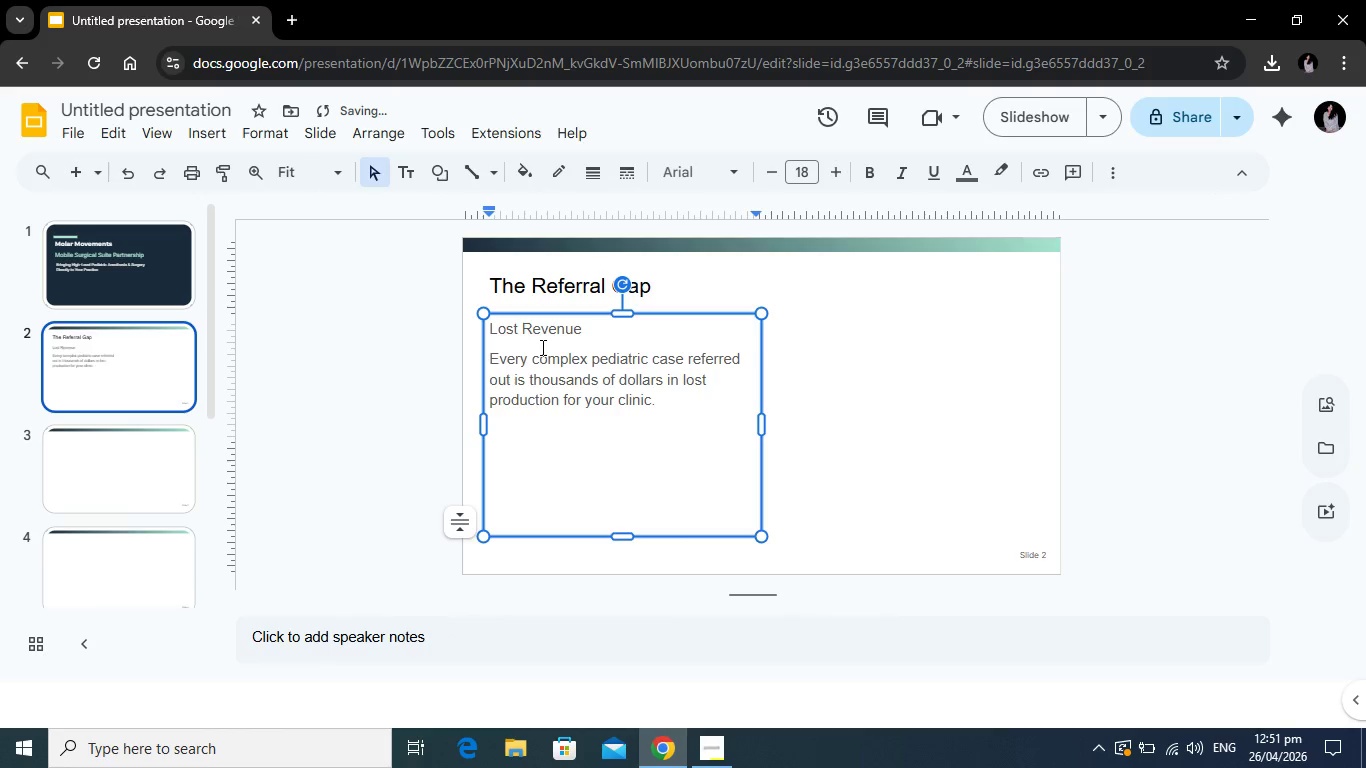 
key(Enter)
 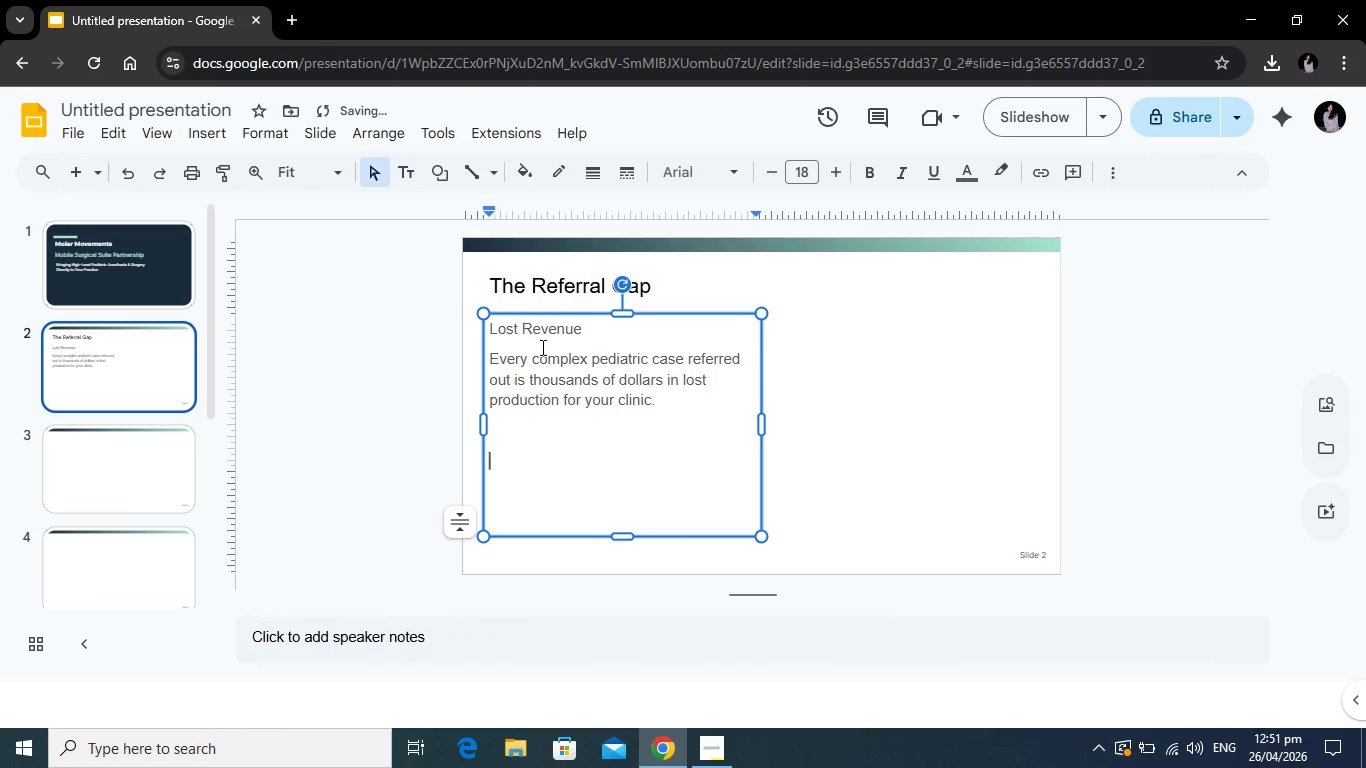 
type(|)
key(Backspace)
type(Patients)
key(Backspace)
type( Friction)
 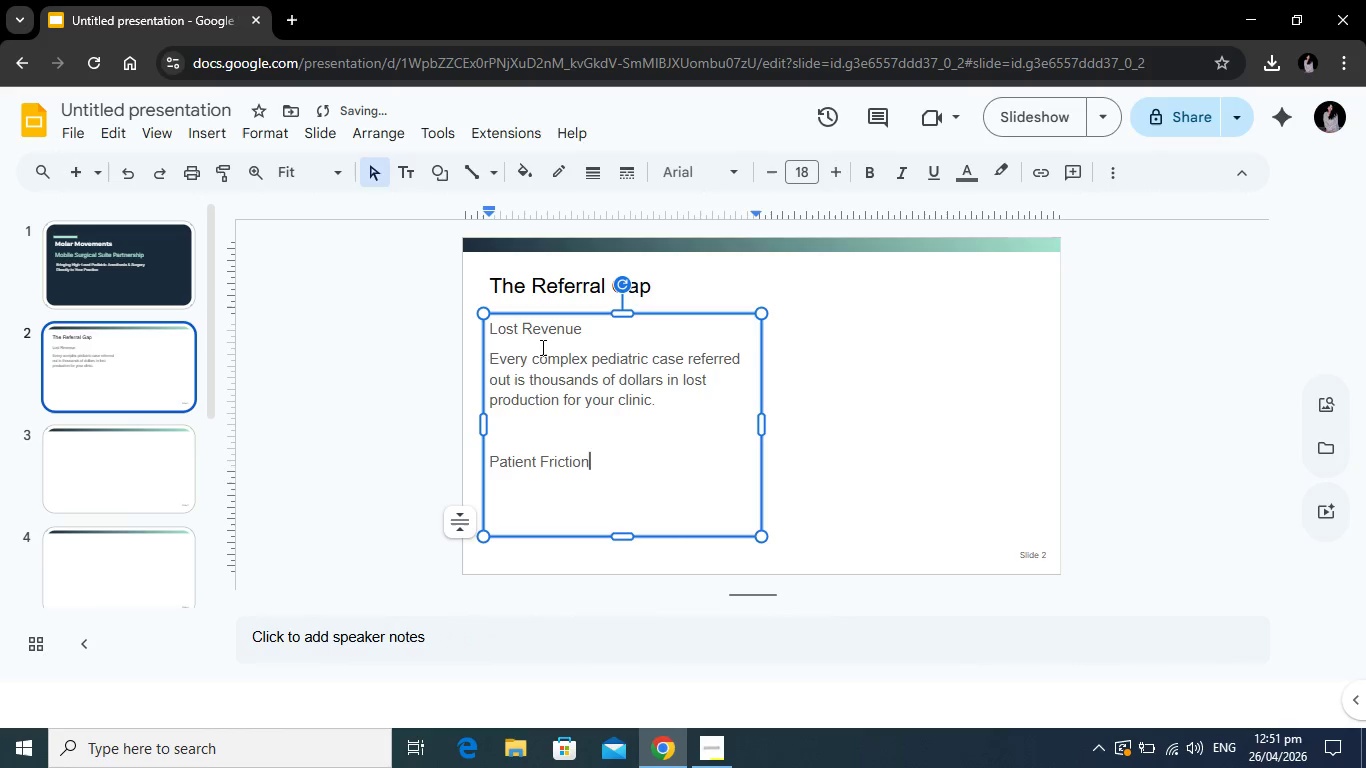 
key(Enter)
 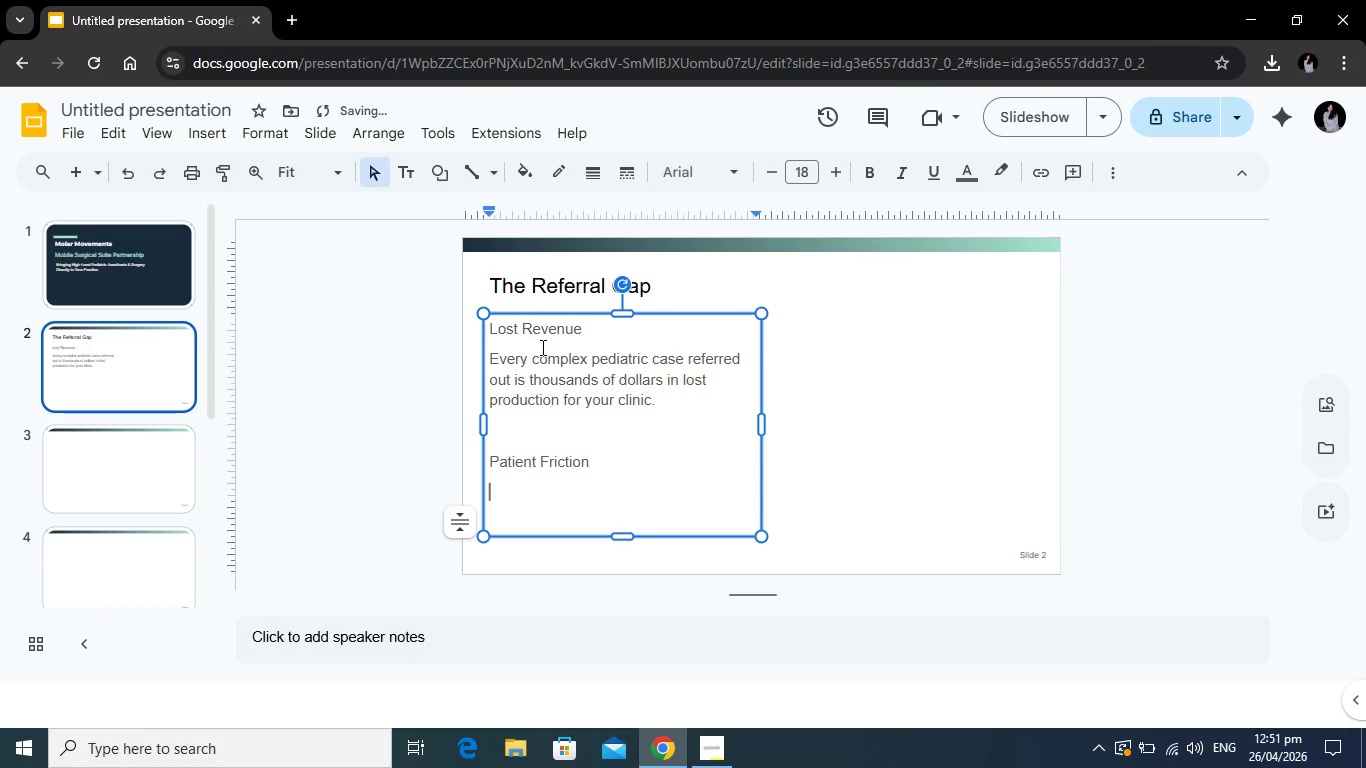 
type(Parents face long hospital wait times, unfamill)
key(Backspace)
 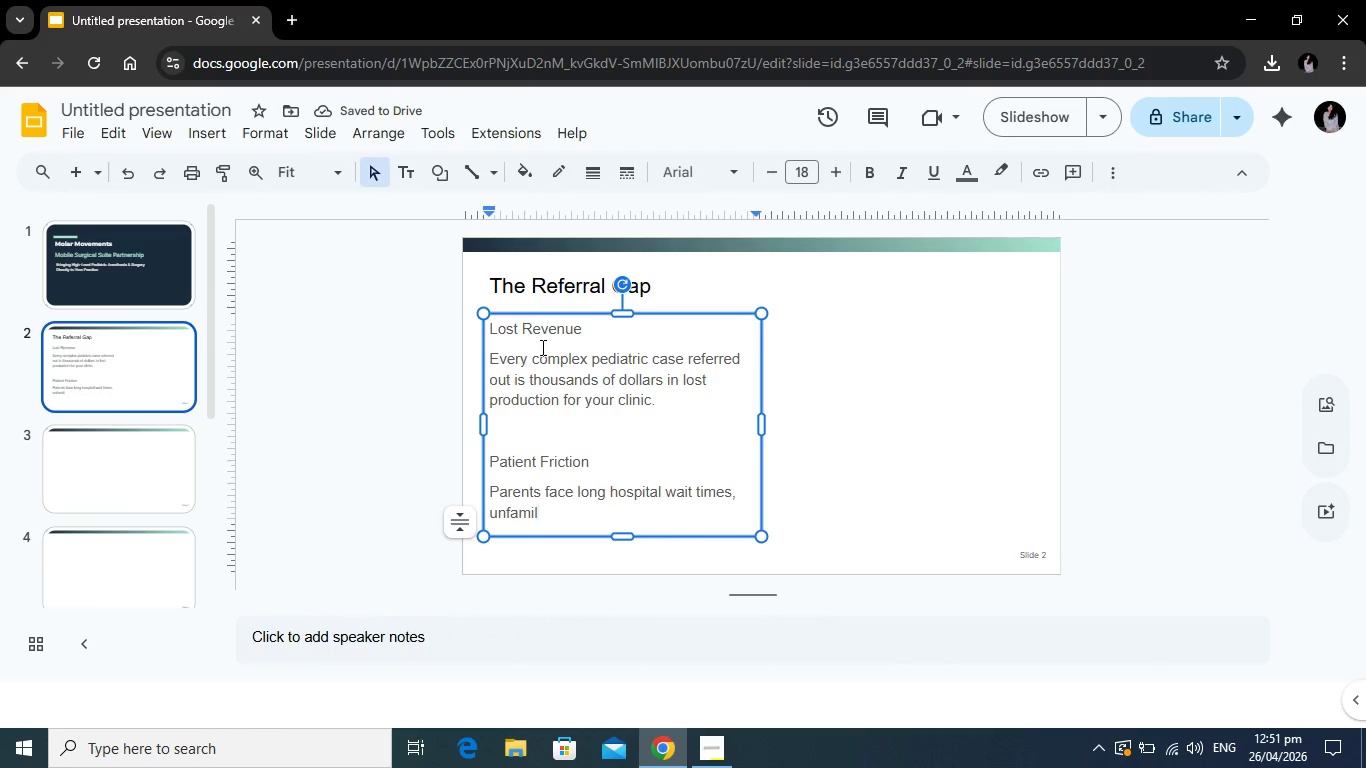 
type(iar environments )
key(Backspace)
type(, and higher facility fees.)
 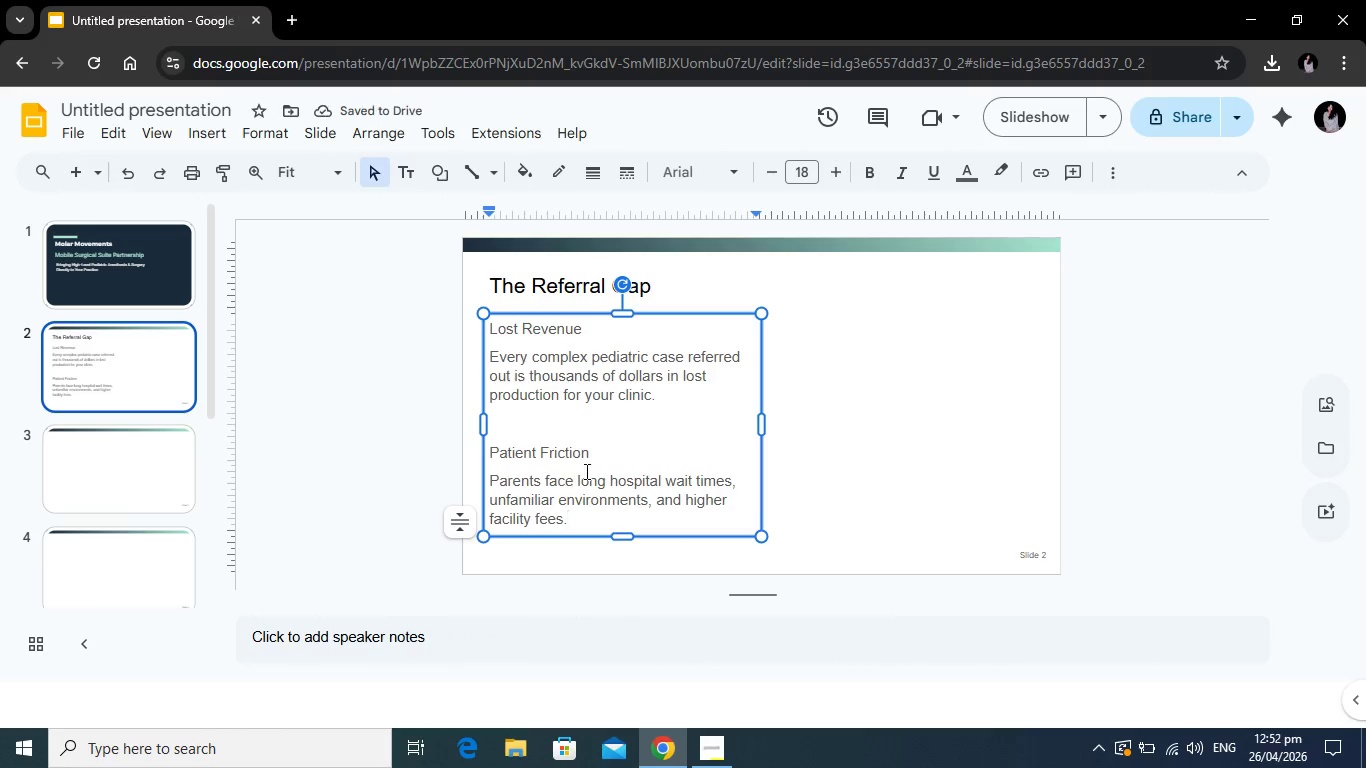 
left_click_drag(start_coordinate=[591, 528], to_coordinate=[478, 331])
 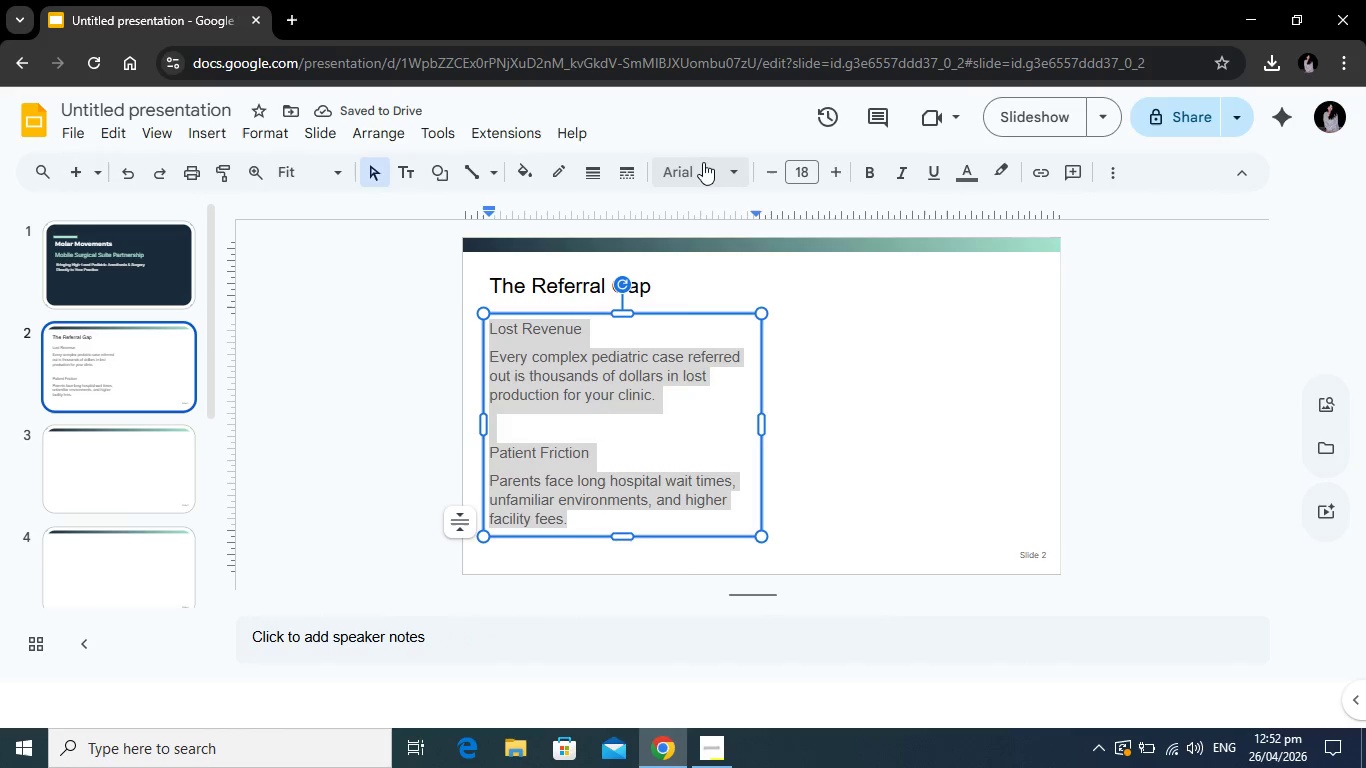 
left_click([703, 162])
 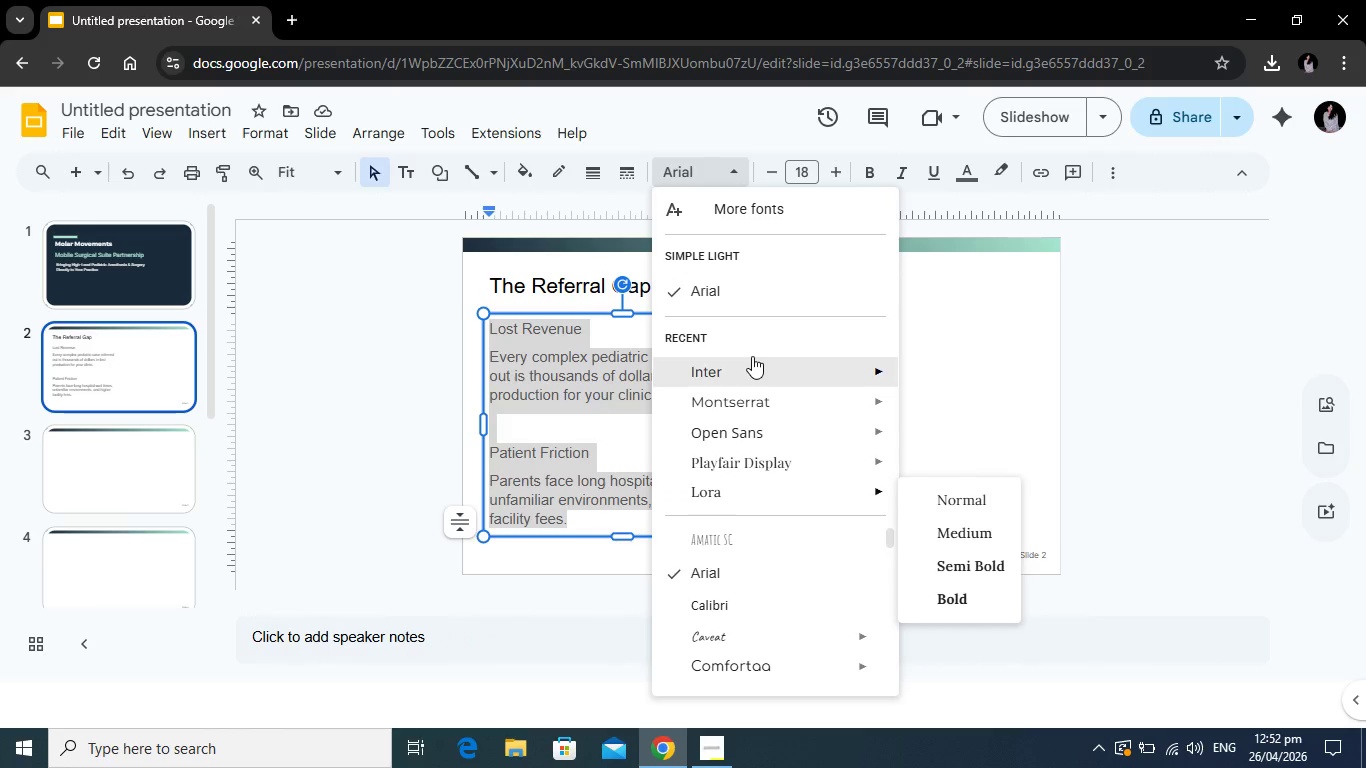 
left_click([749, 365])
 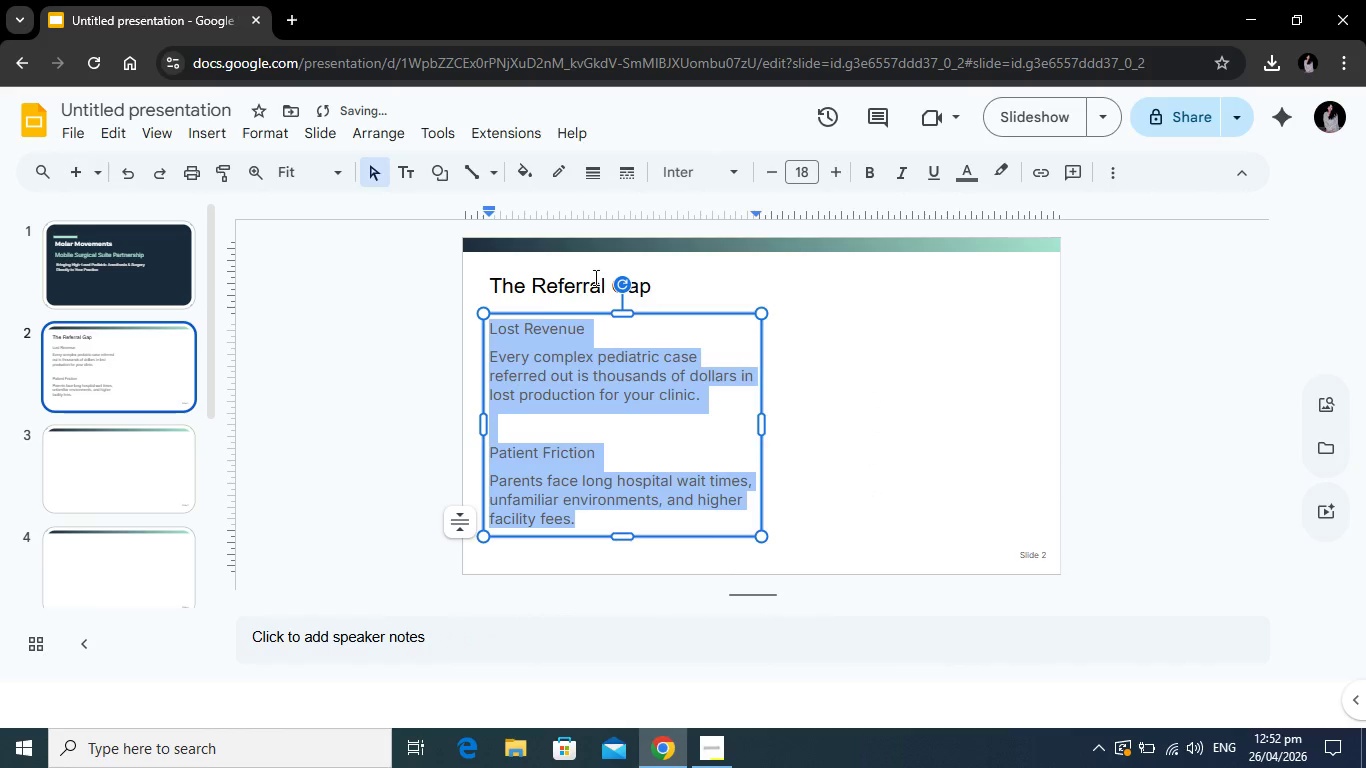 
left_click([540, 330])
 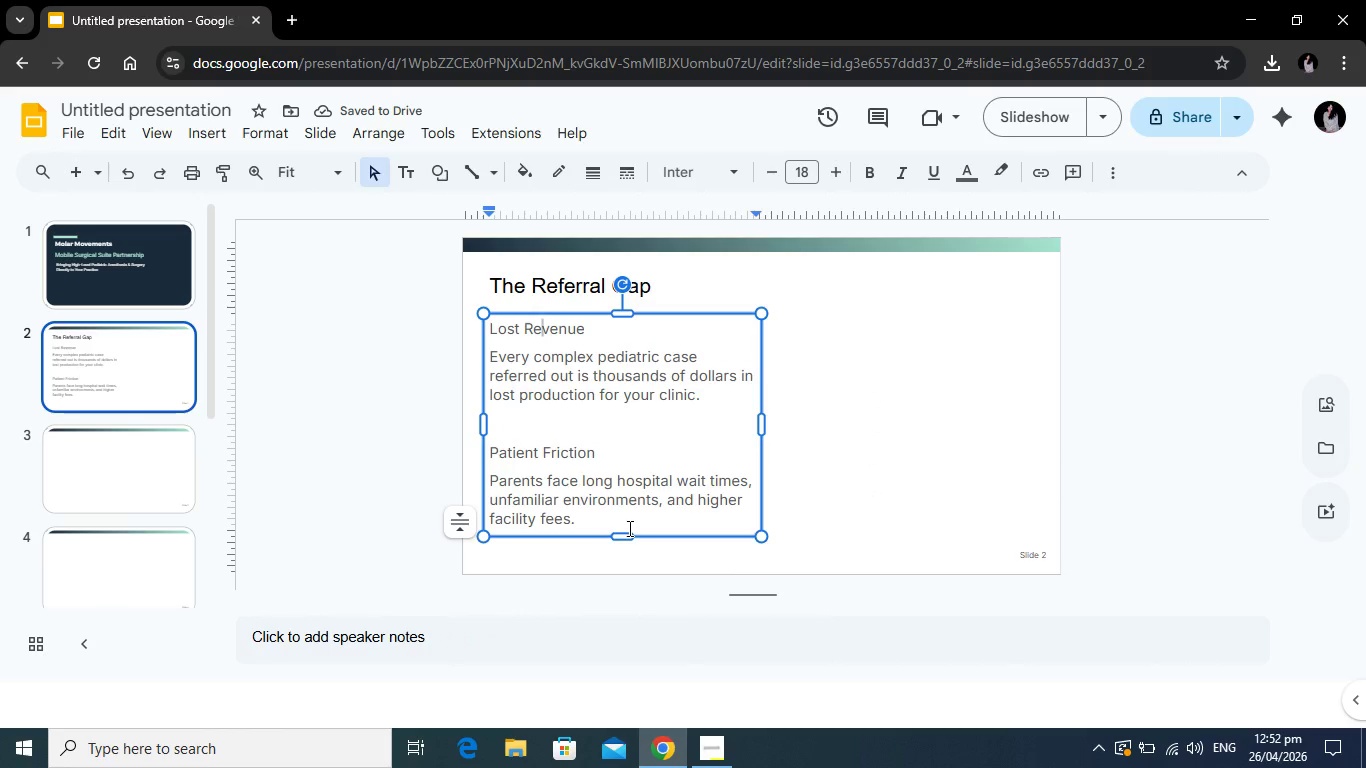 
key(Alt+Tab)